 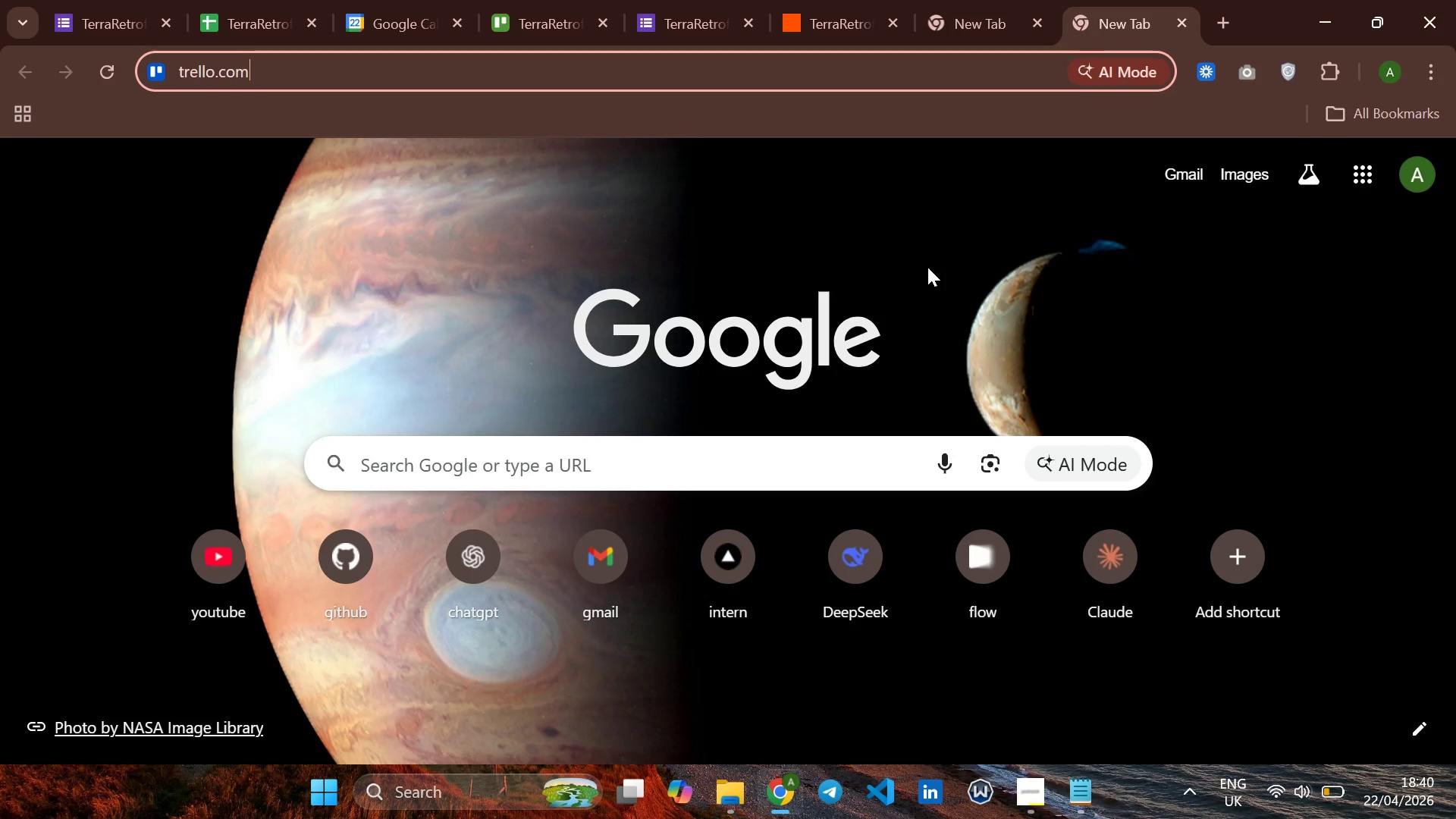 
key(Enter)
 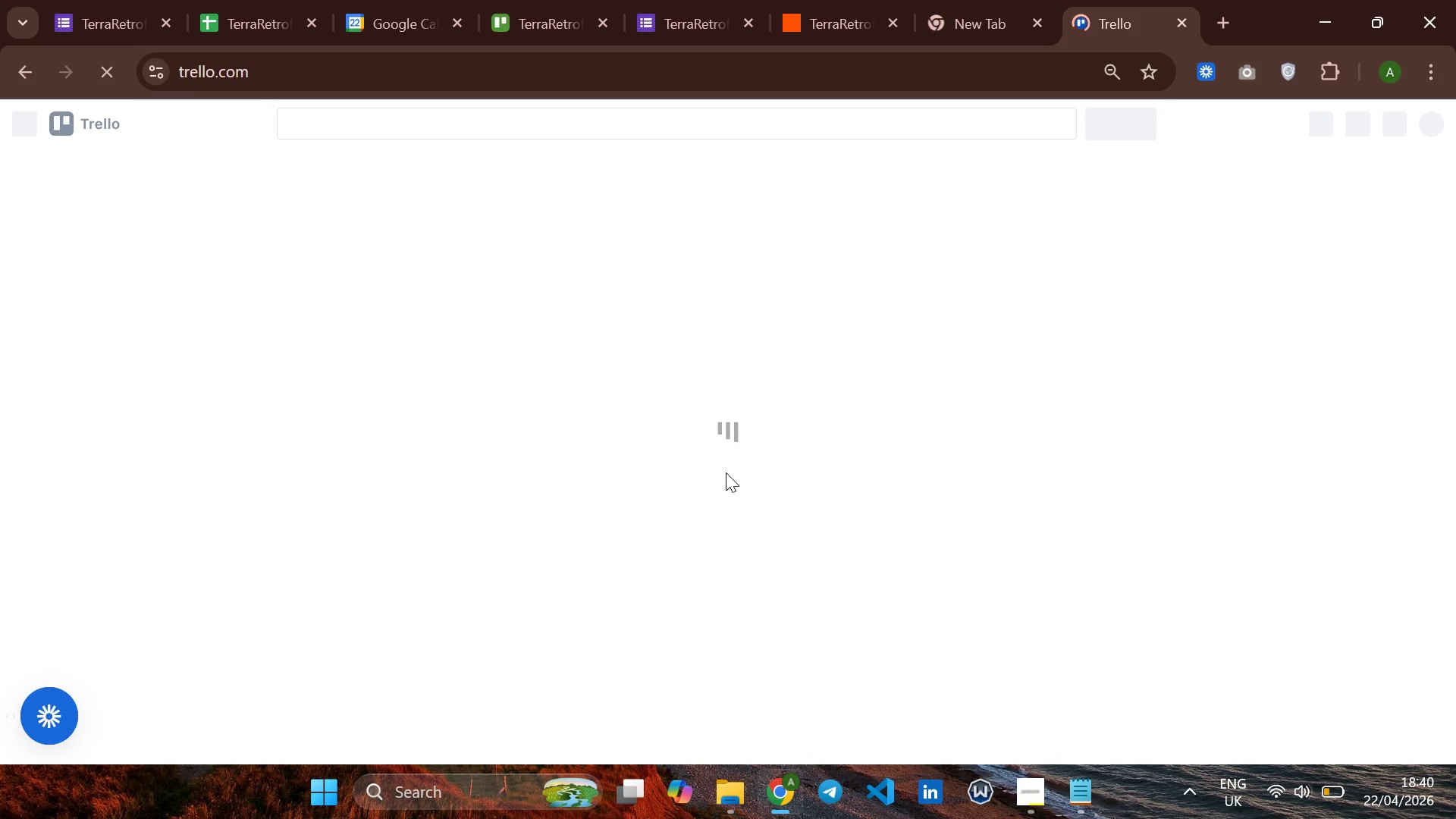 
wait(10.94)
 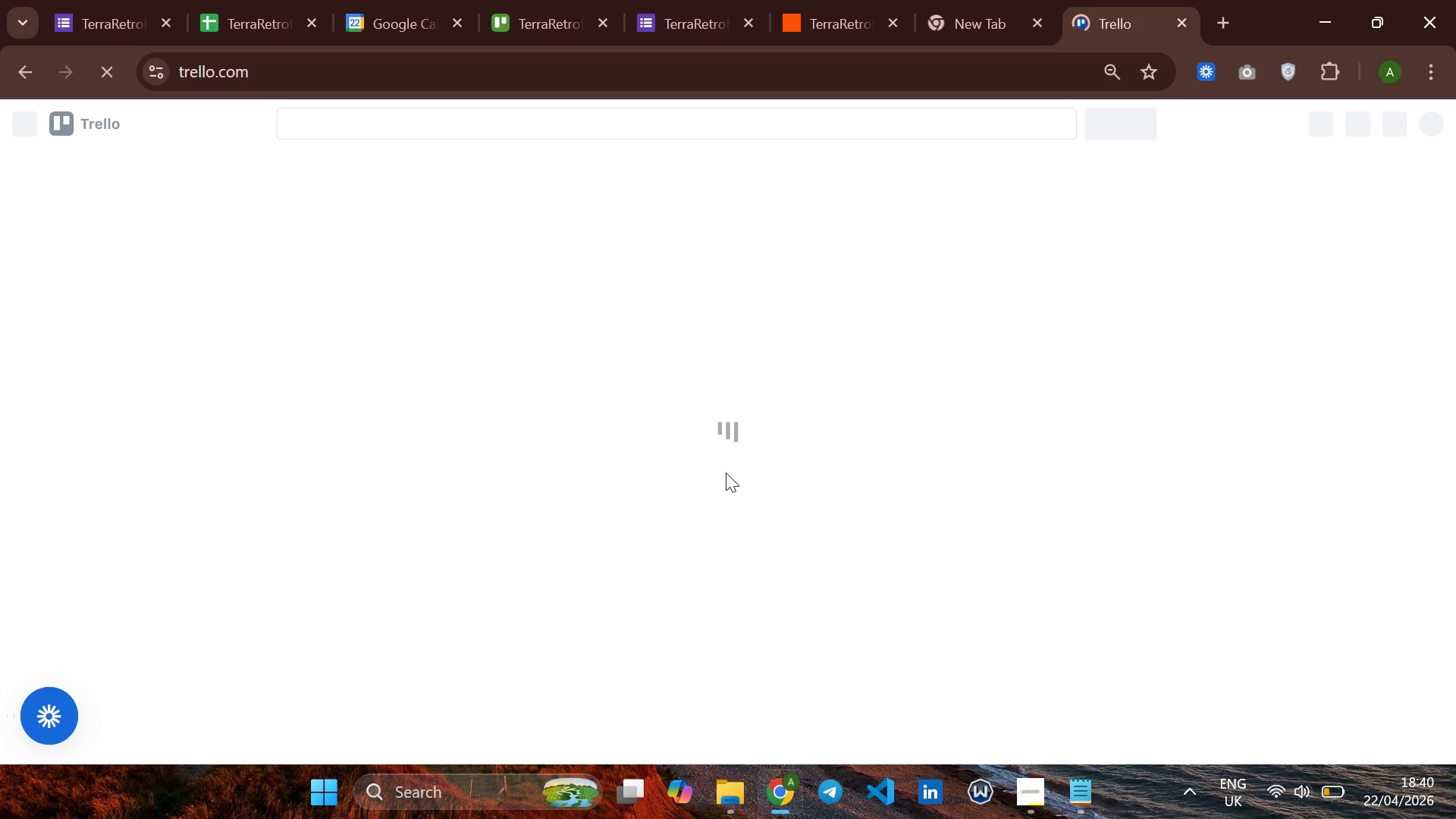 
left_click([1188, 234])
 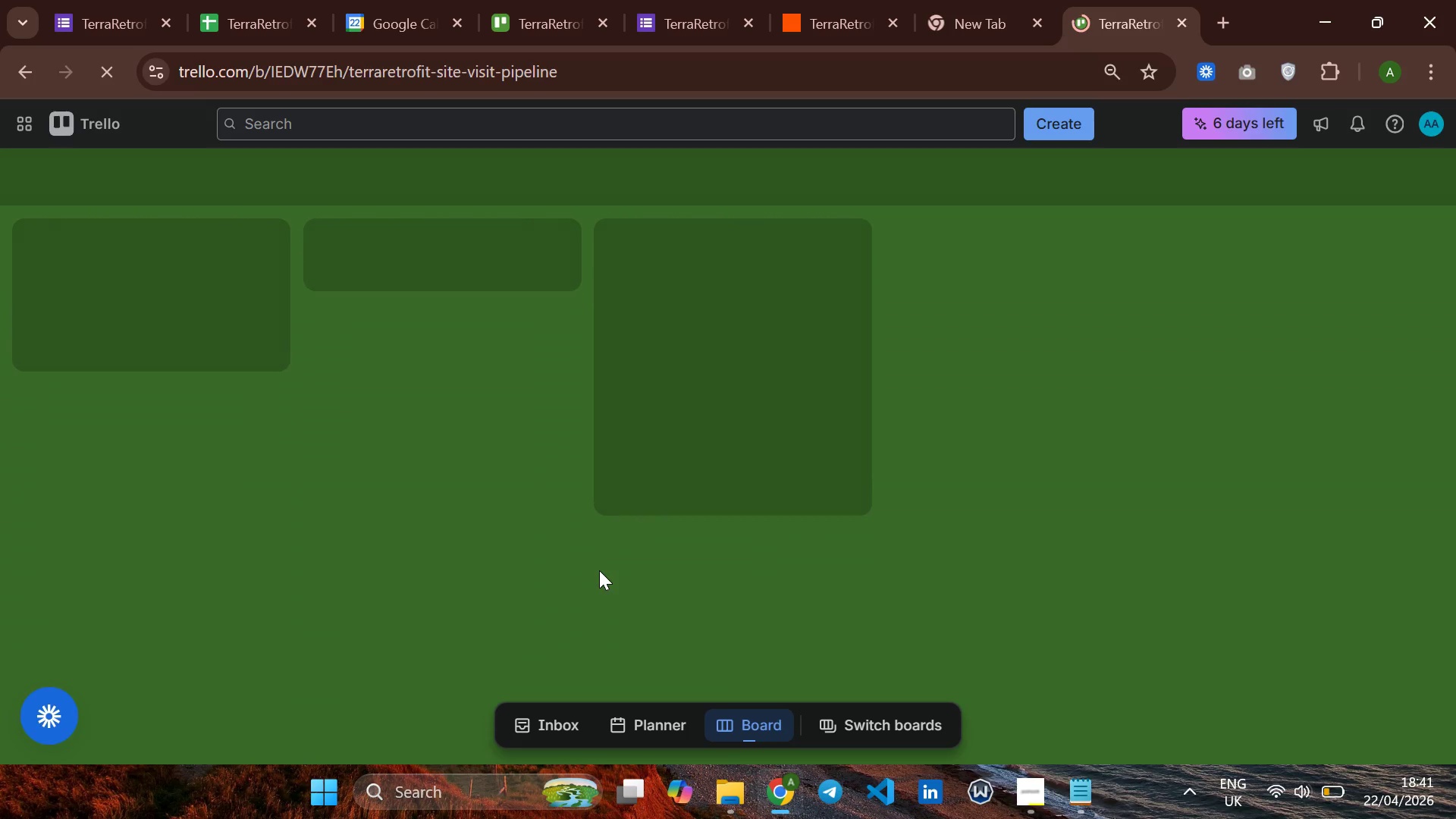 
wait(29.55)
 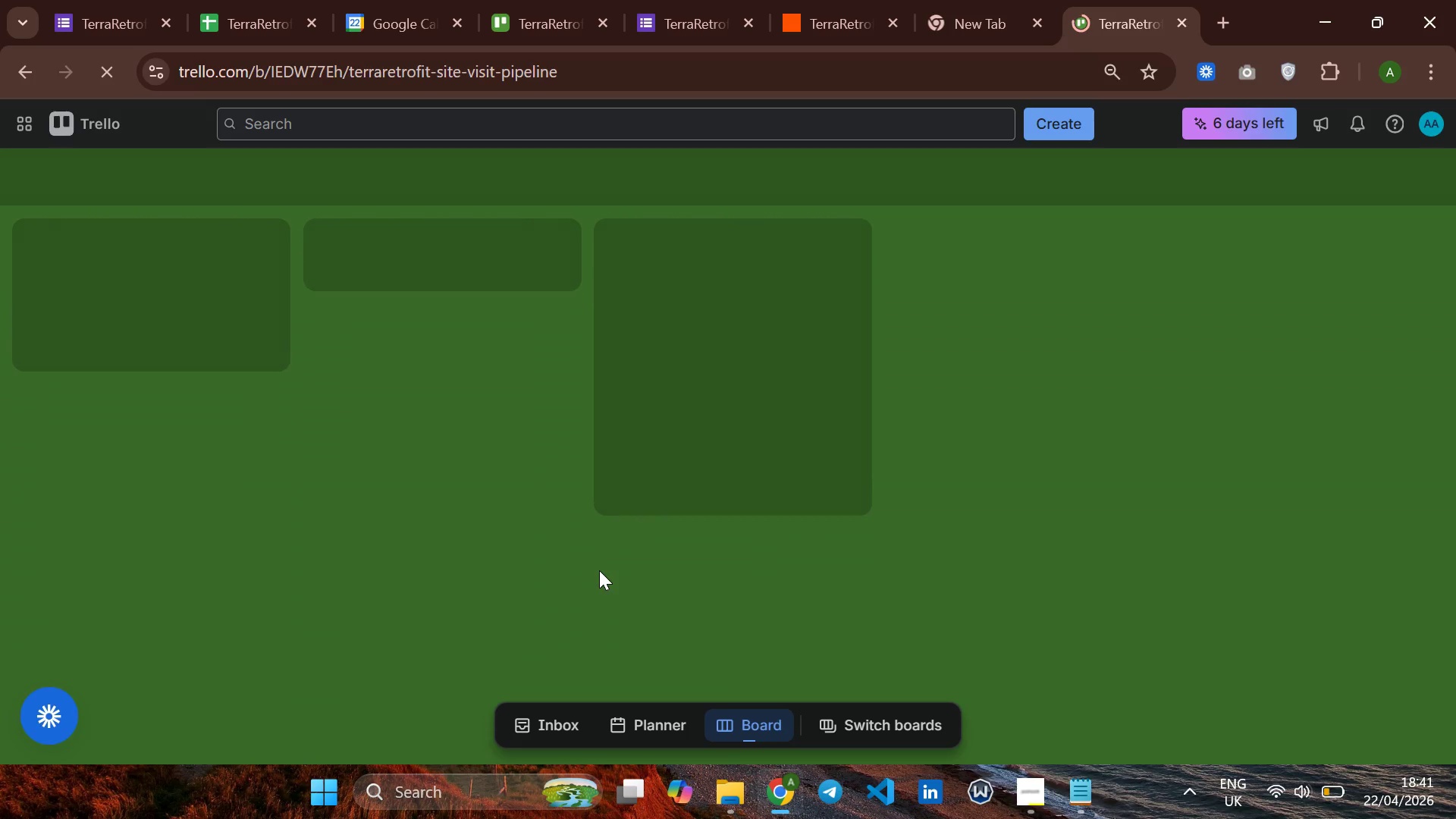 
left_click([190, 318])
 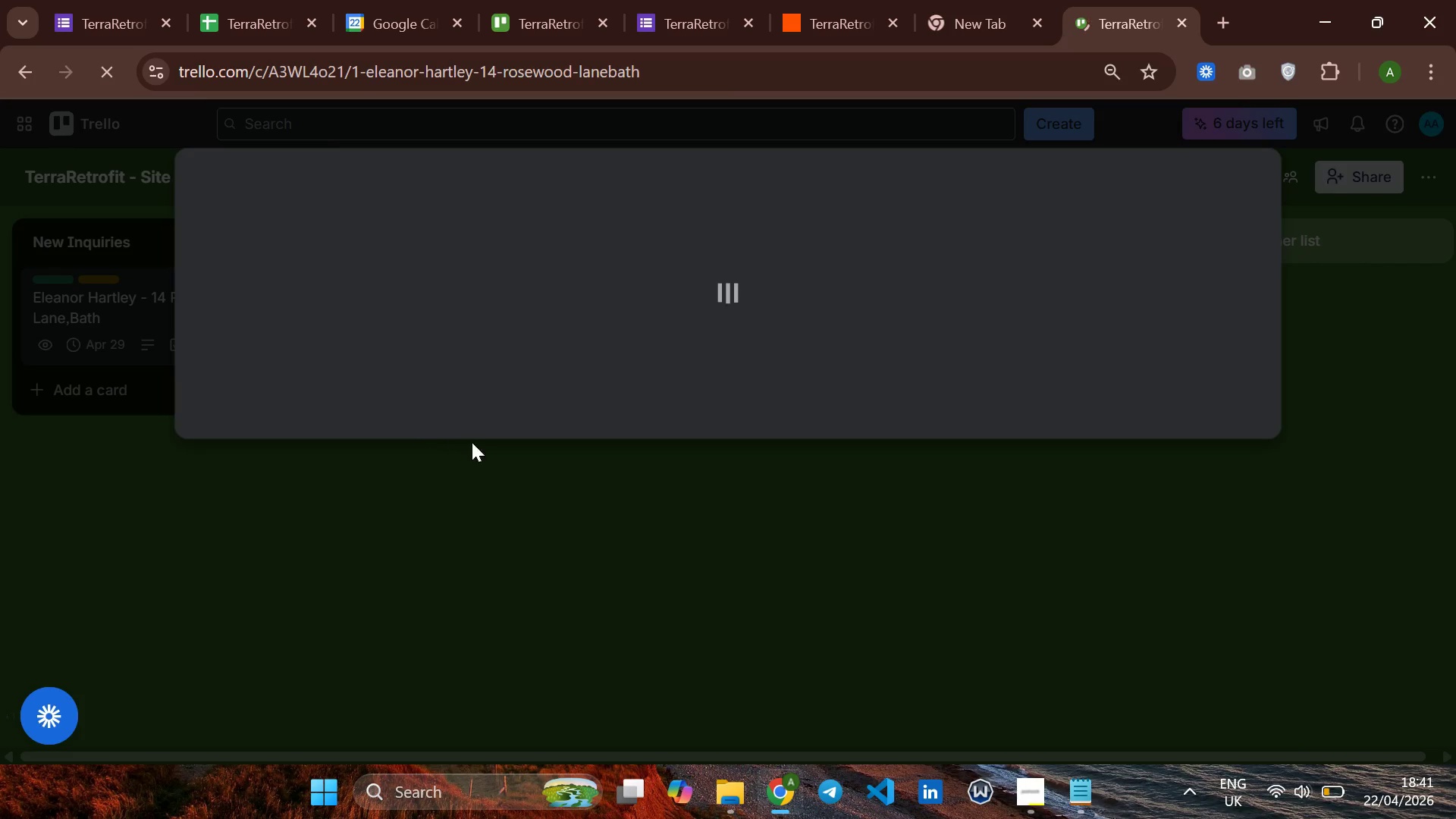 
left_click([1243, 500])
 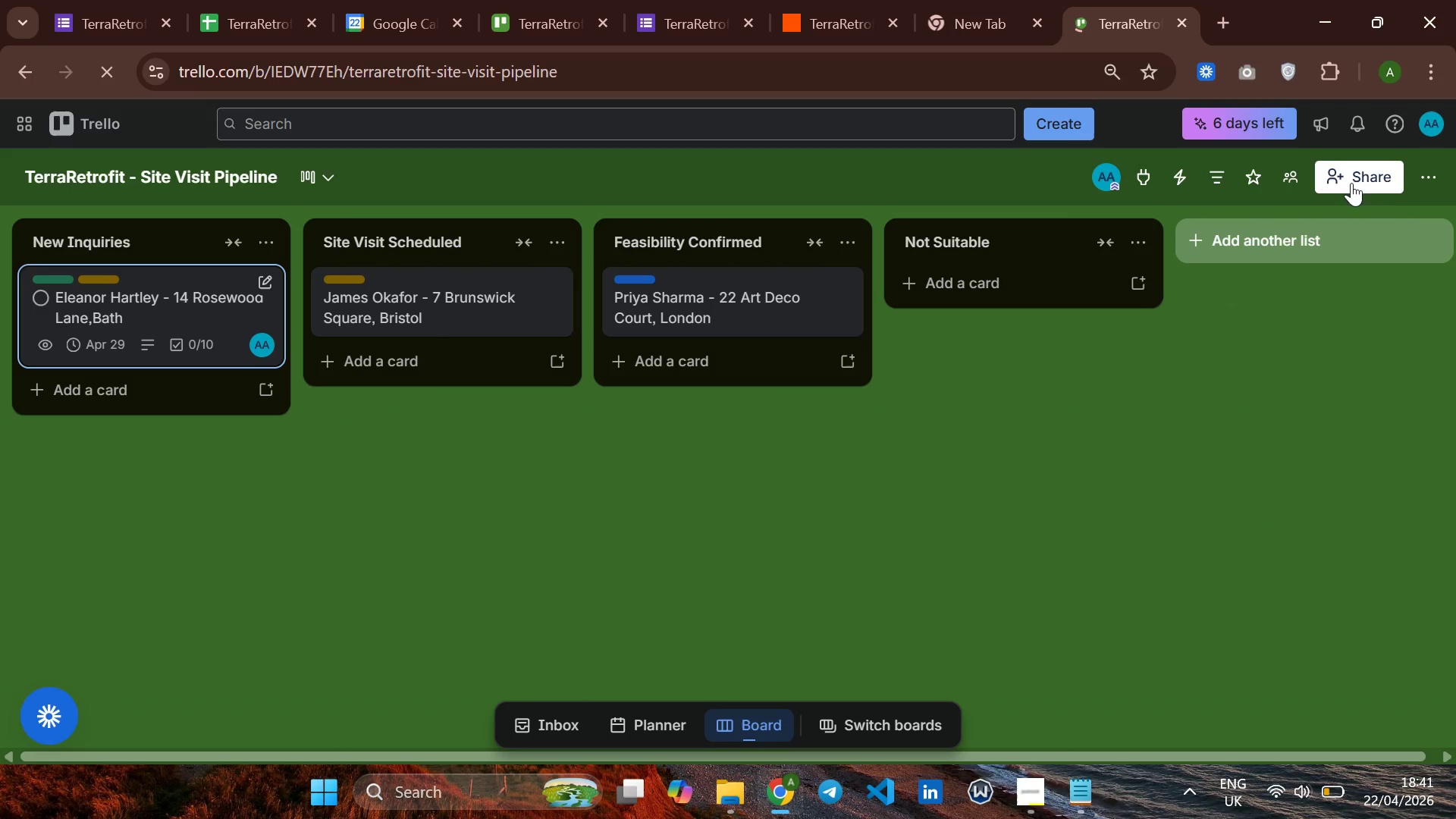 
left_click([1436, 166])
 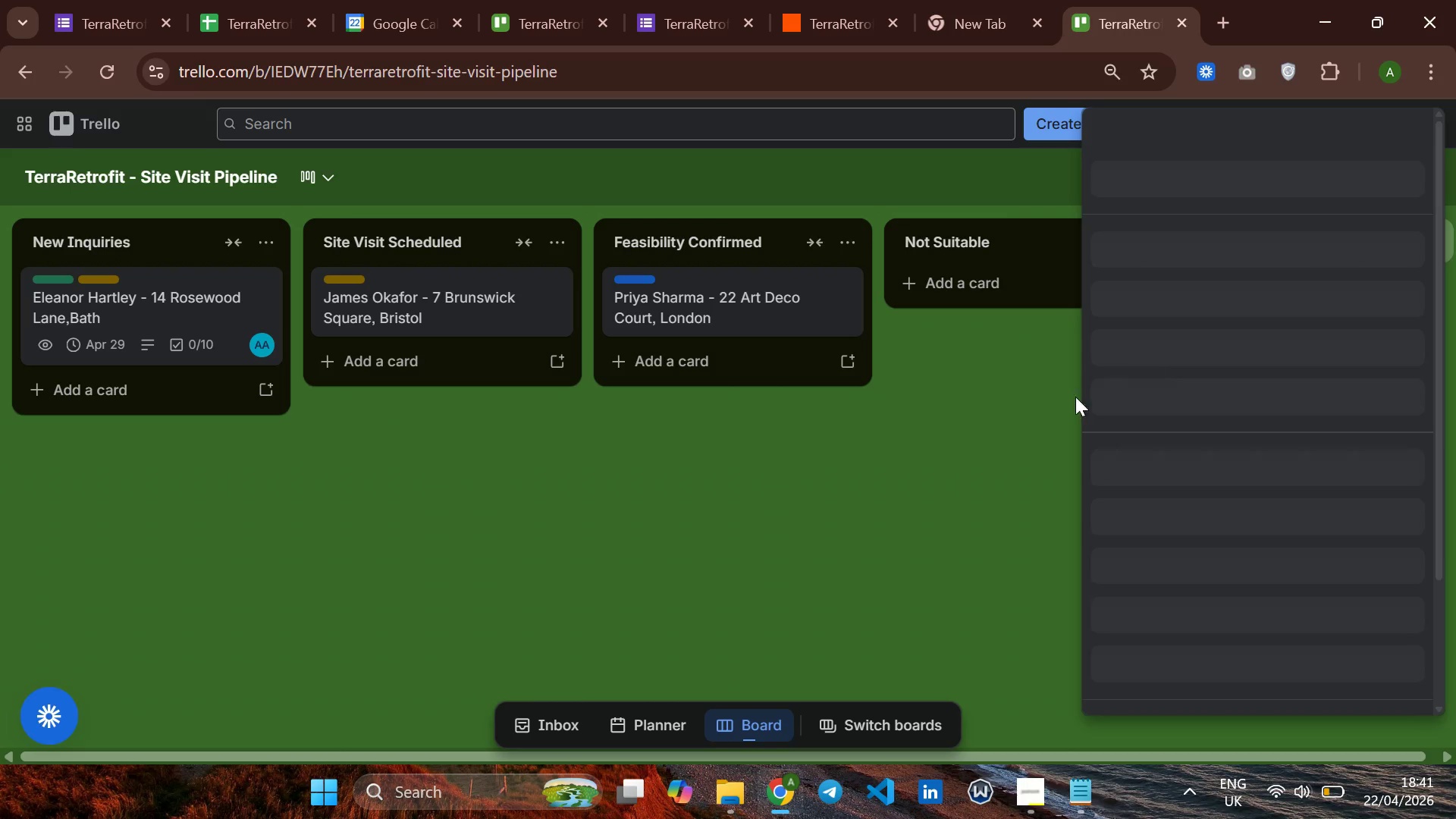 
left_click([998, 470])
 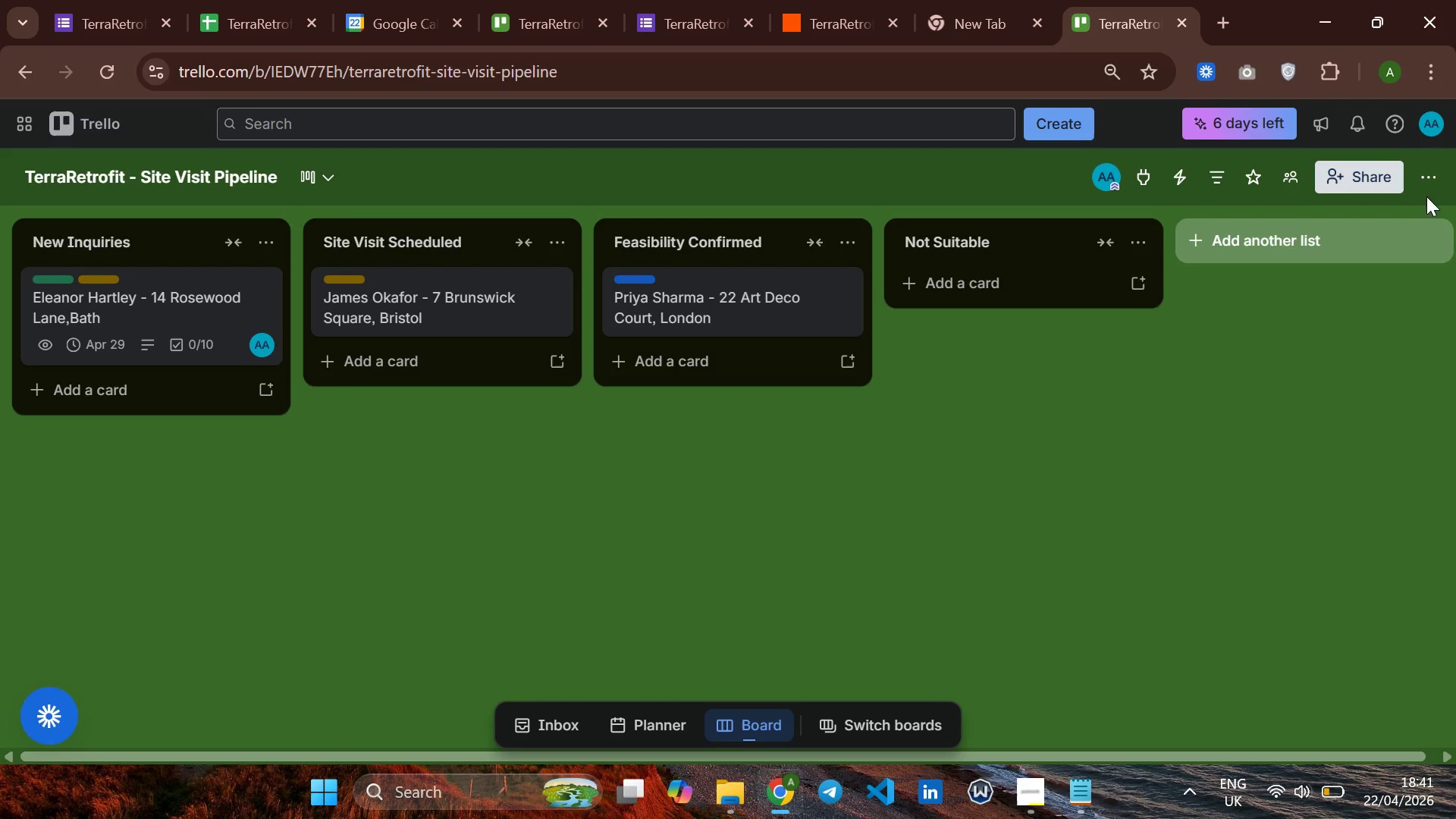 
left_click([1421, 180])
 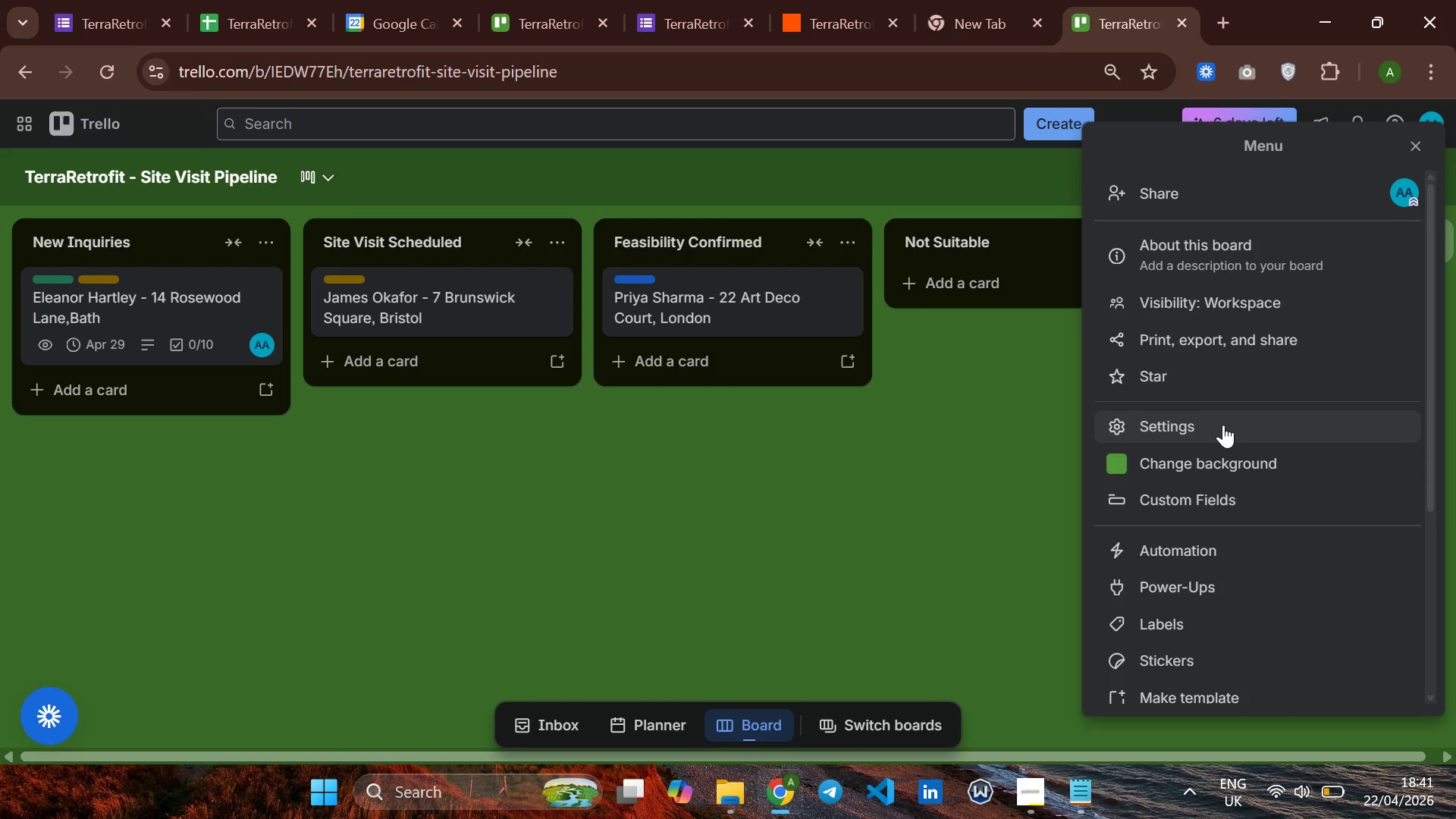 
scroll: coordinate [1216, 461], scroll_direction: down, amount: 5.0
 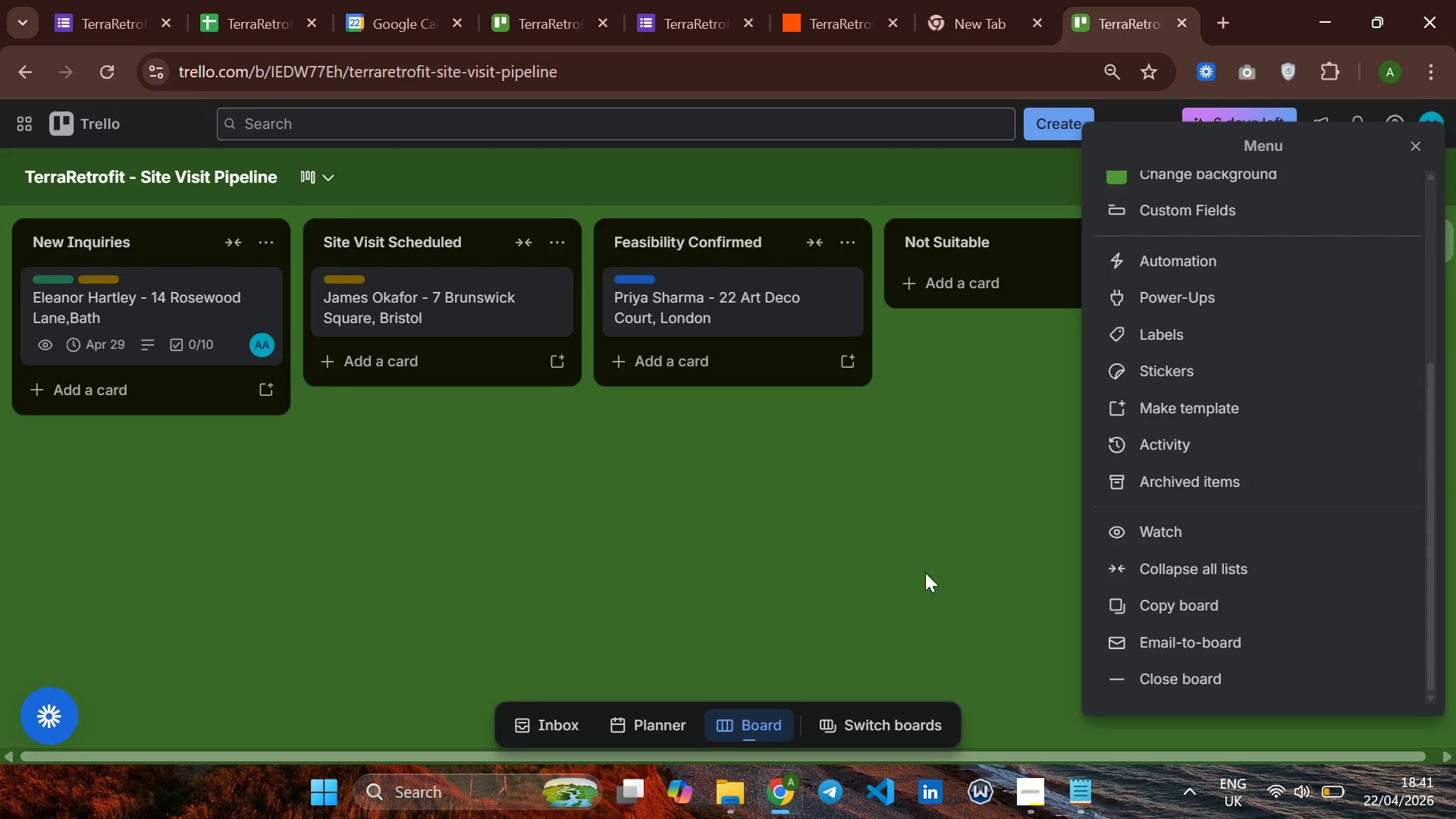 
left_click([869, 578])
 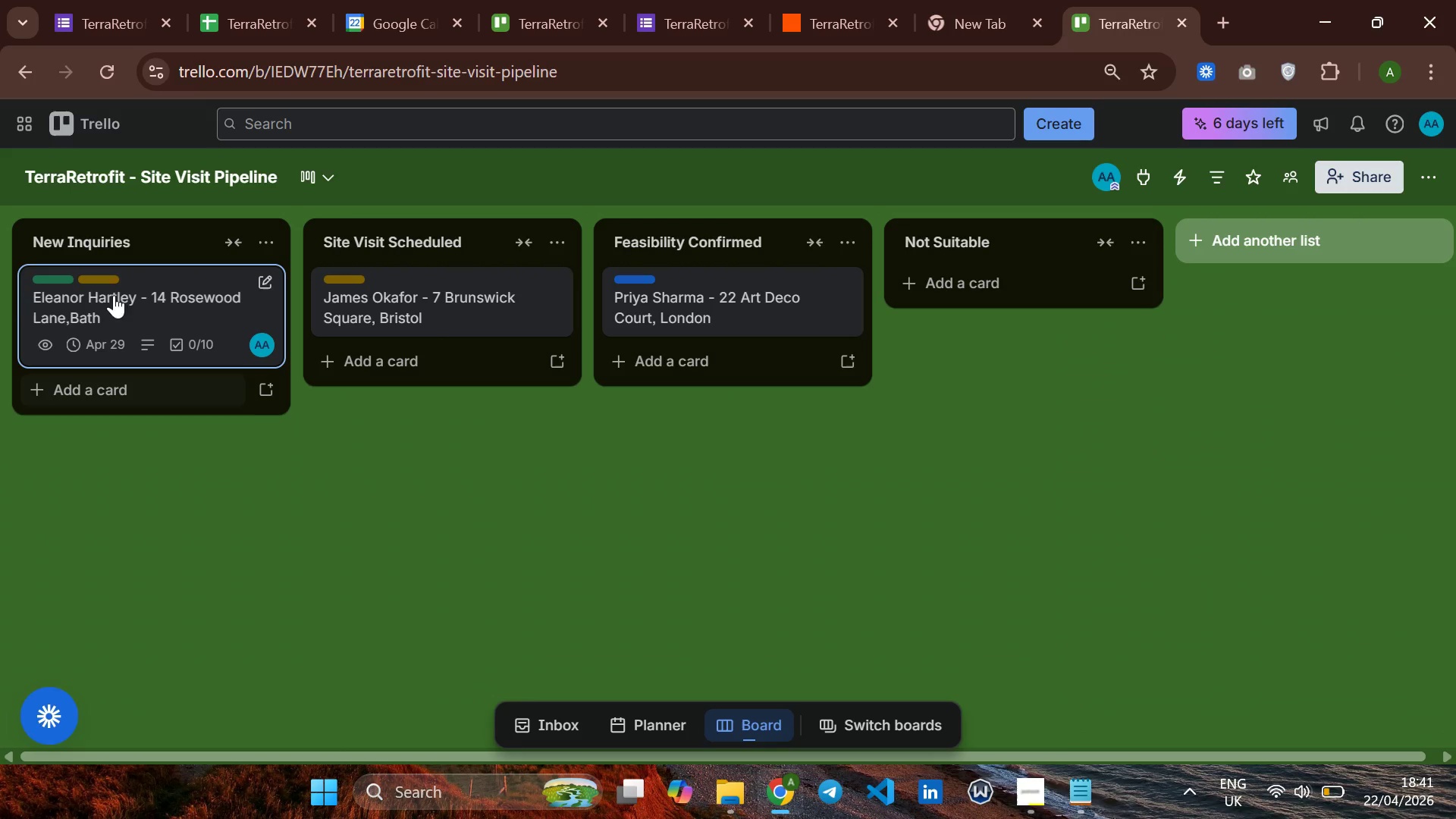 
left_click([129, 249])
 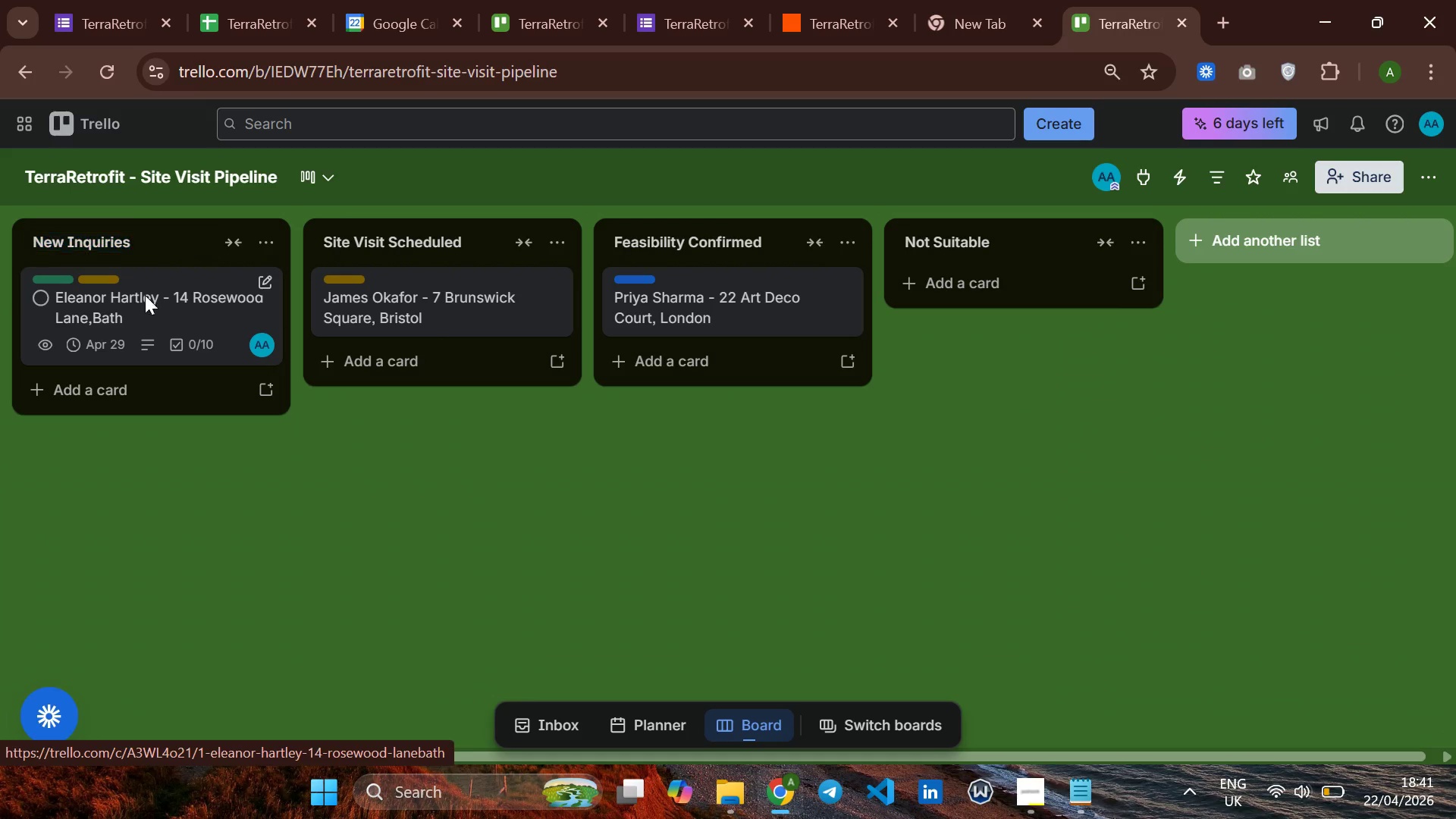 
double_click([145, 295])
 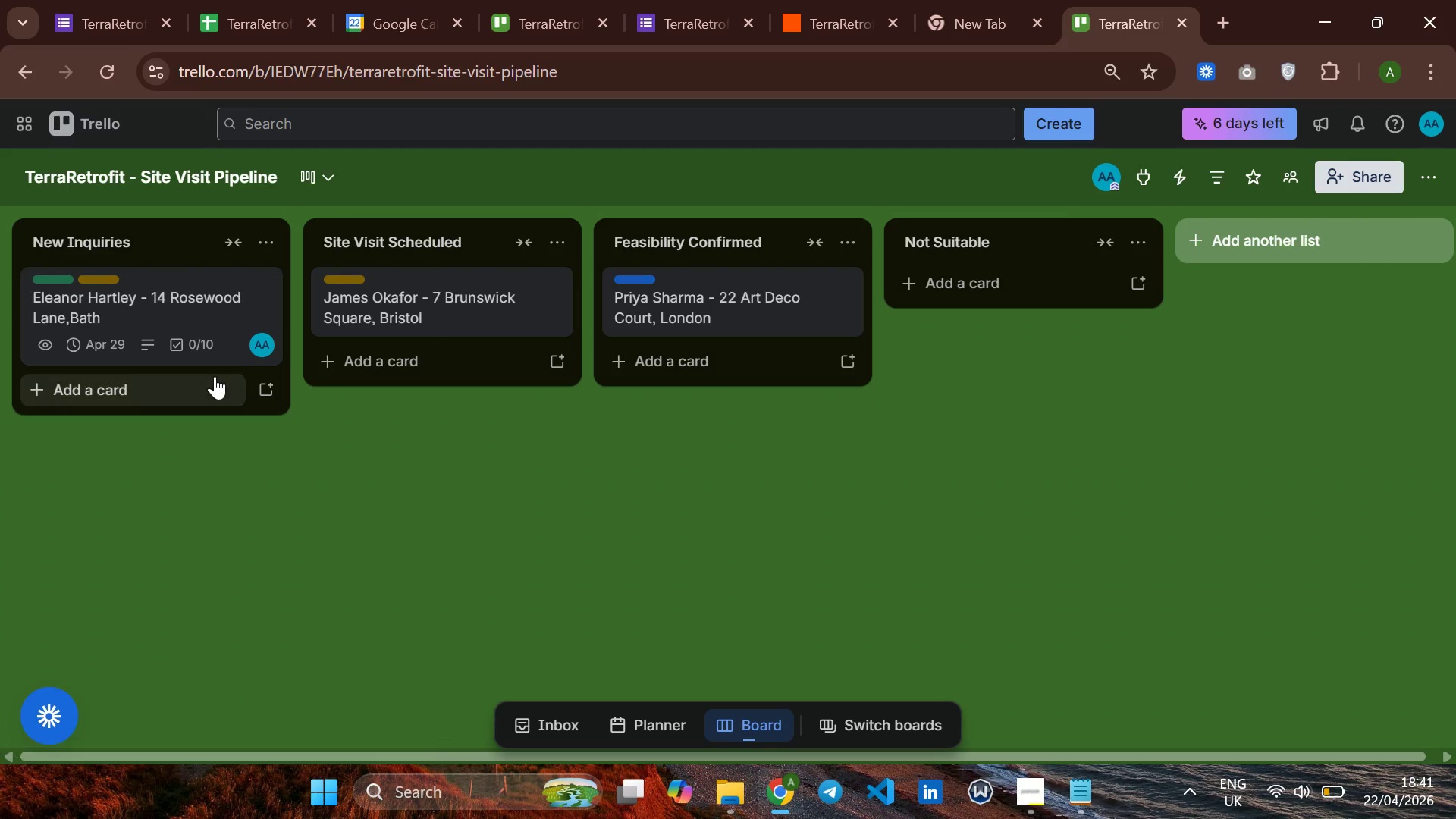 
left_click([175, 275])
 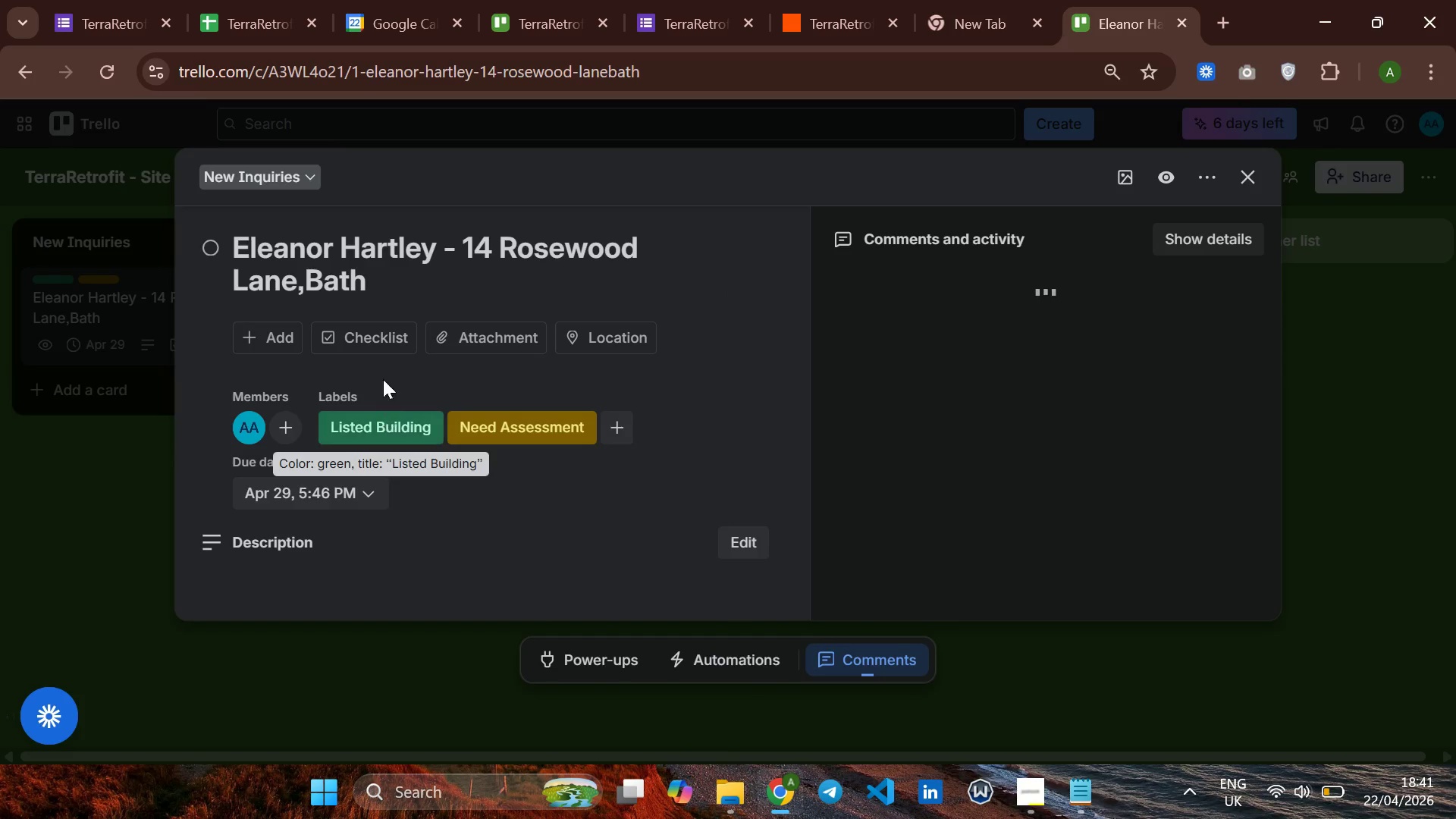 
left_click([379, 340])
 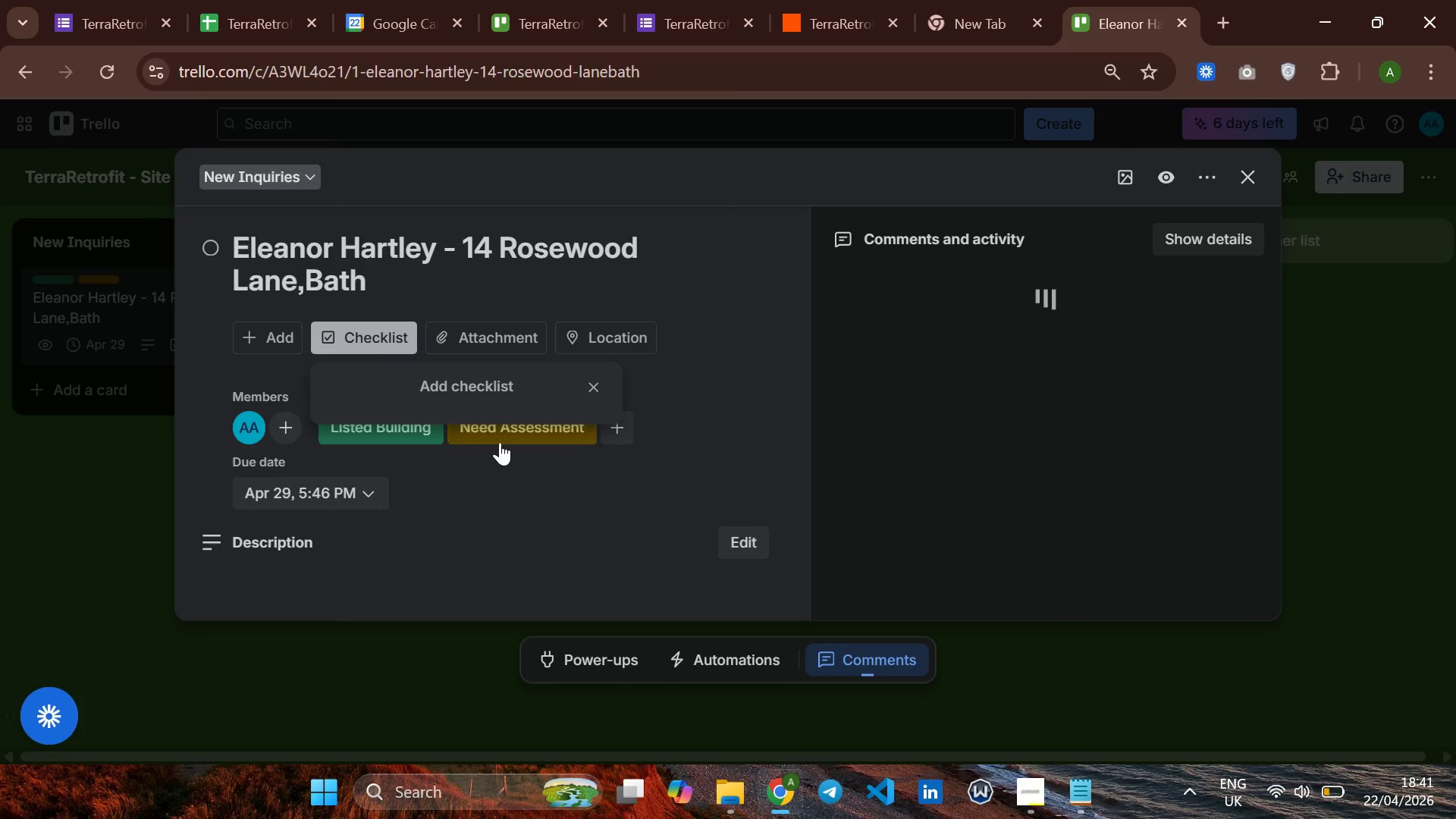 
scroll: coordinate [518, 475], scroll_direction: up, amount: 2.0
 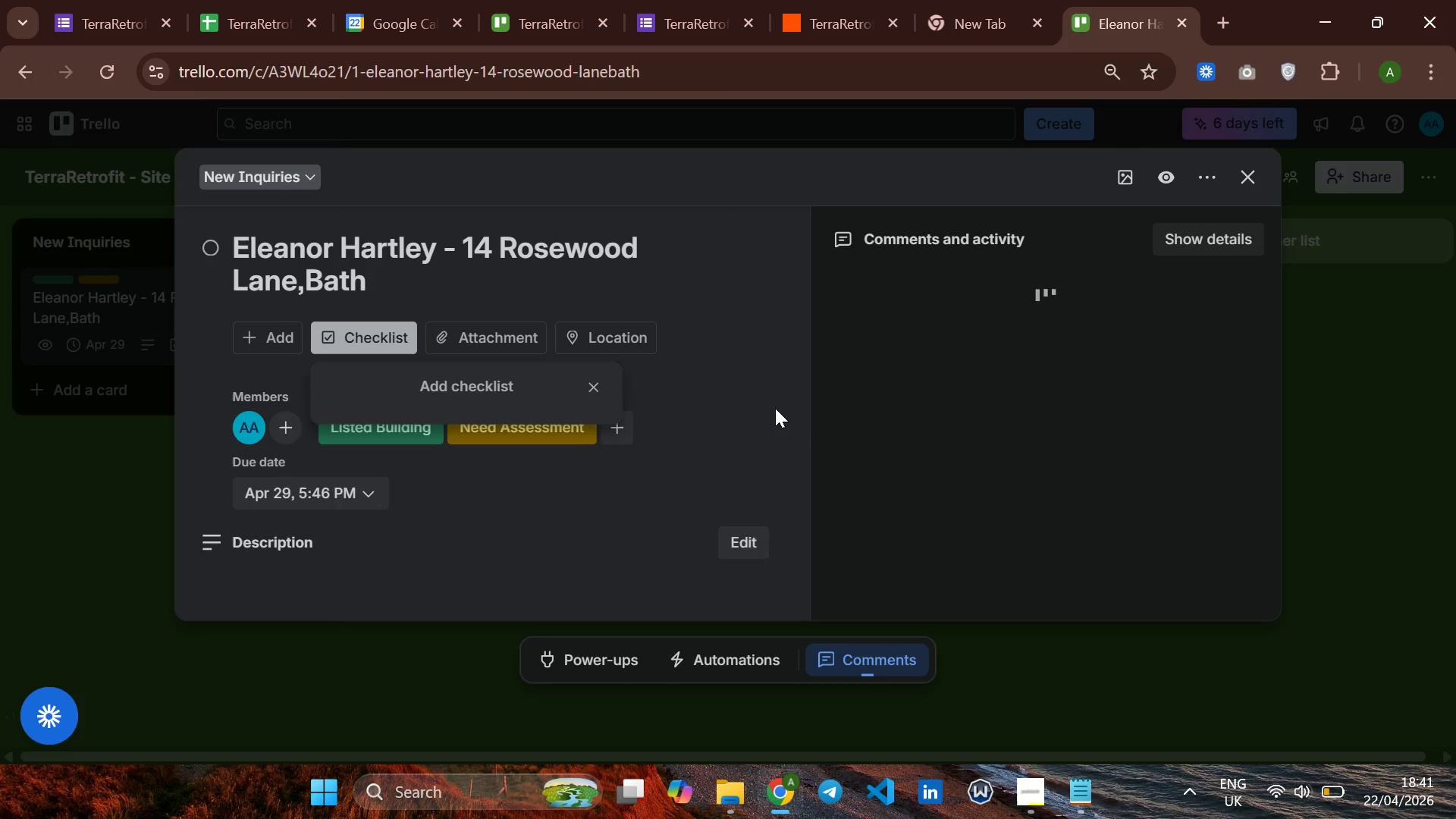 
left_click([775, 408])
 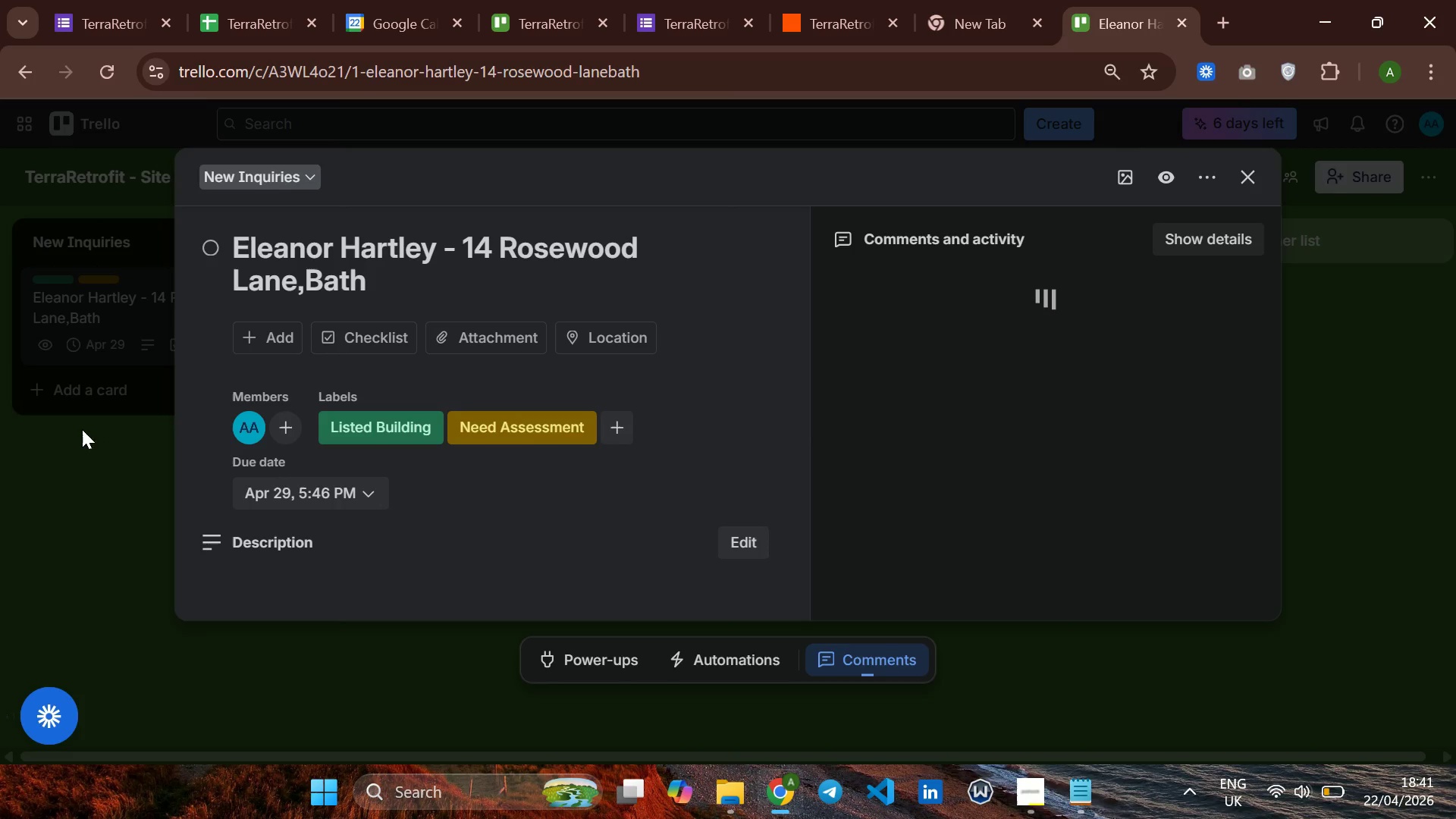 
left_click([74, 442])
 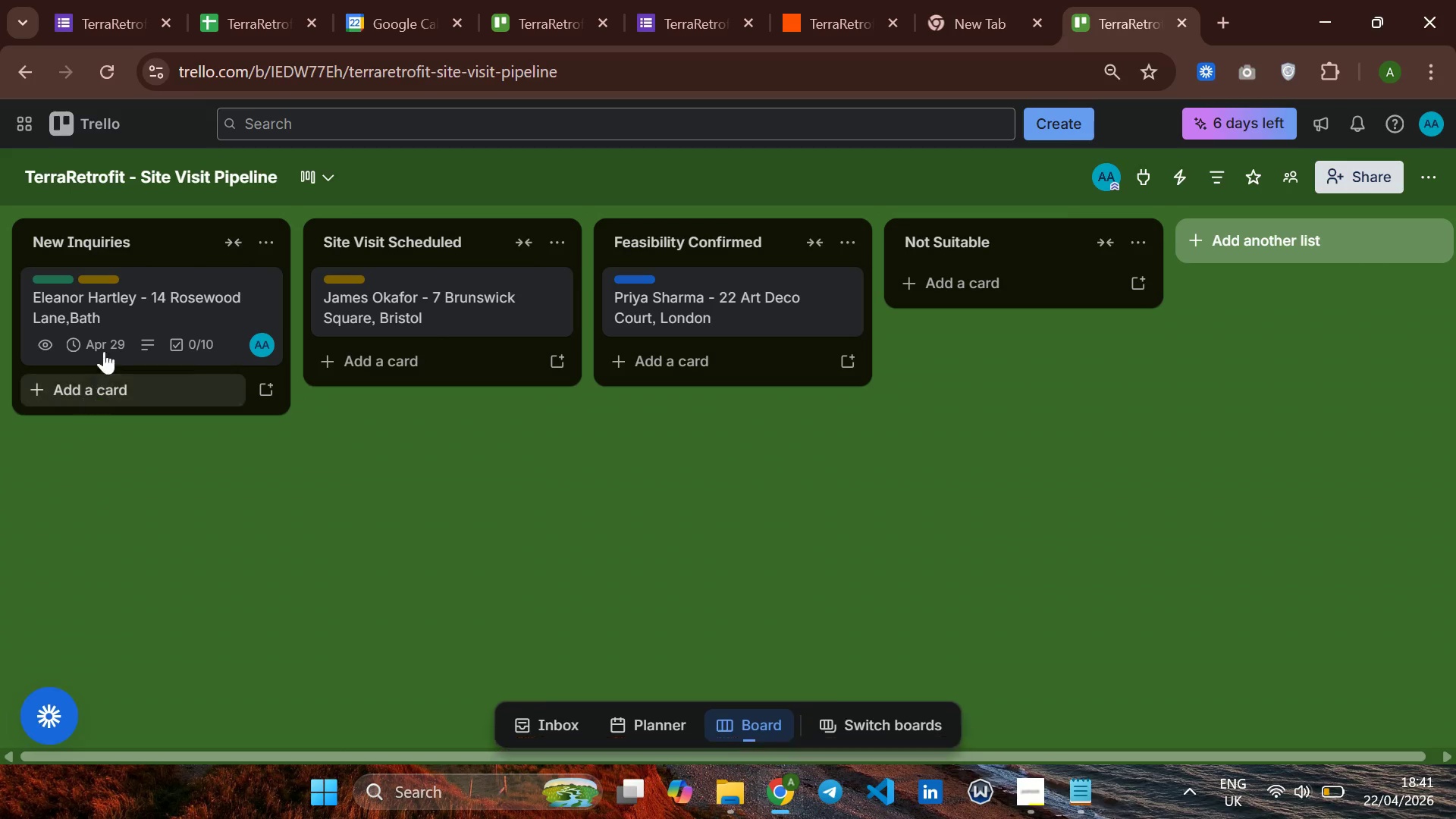 
mouse_move([118, 340])
 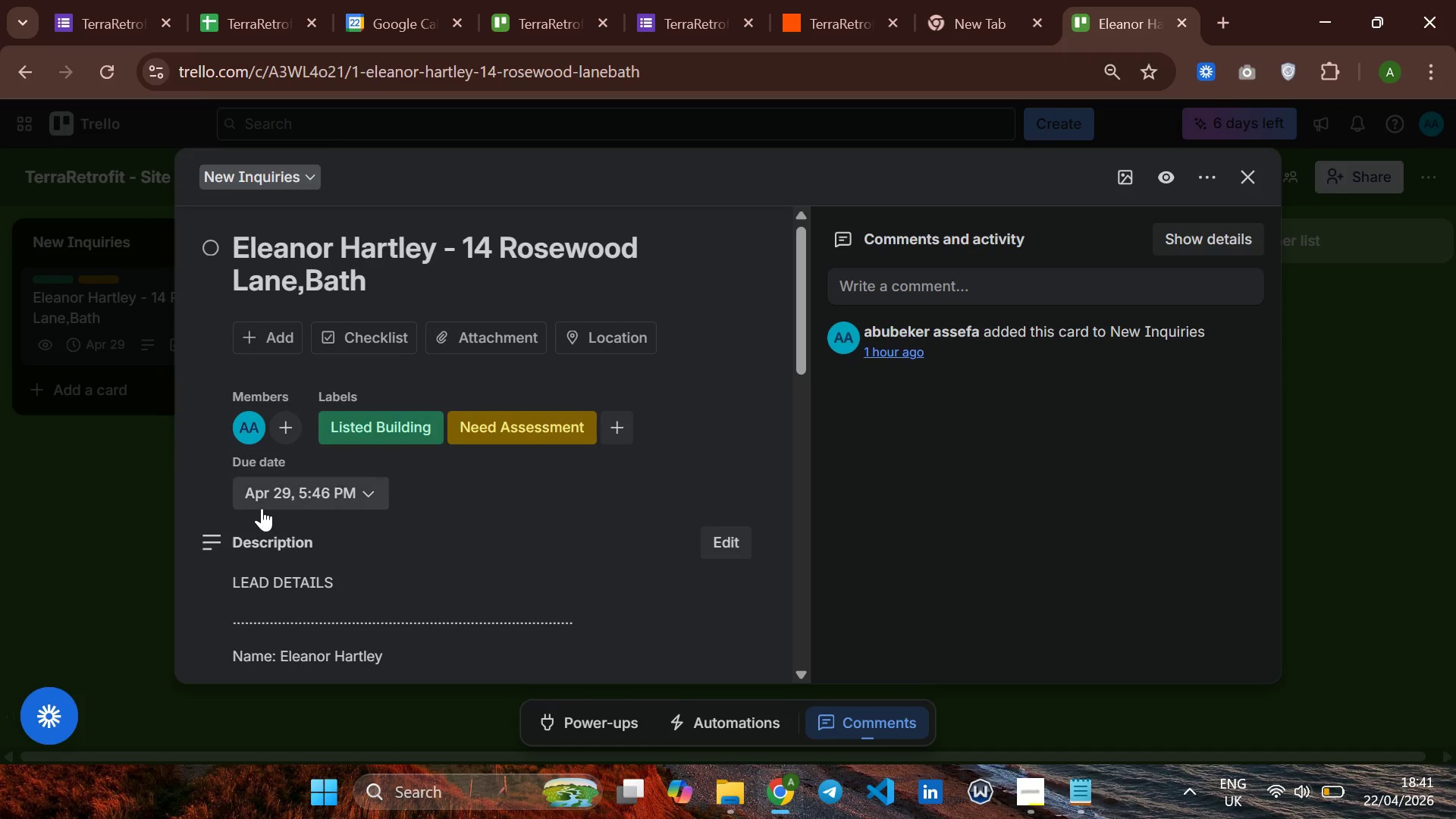 
scroll: coordinate [262, 508], scroll_direction: up, amount: 1.0
 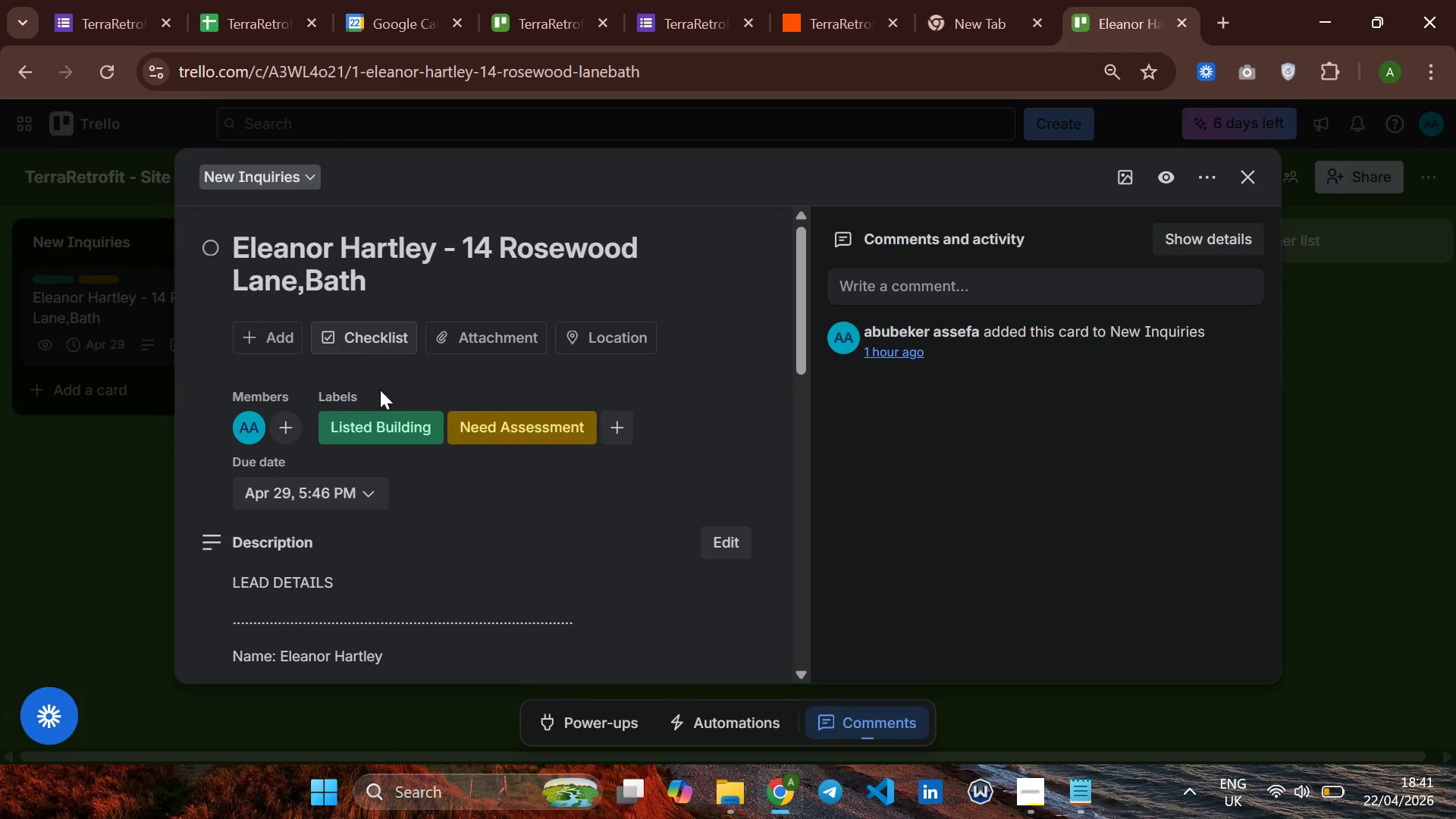 
scroll: coordinate [438, 501], scroll_direction: down, amount: 4.0
 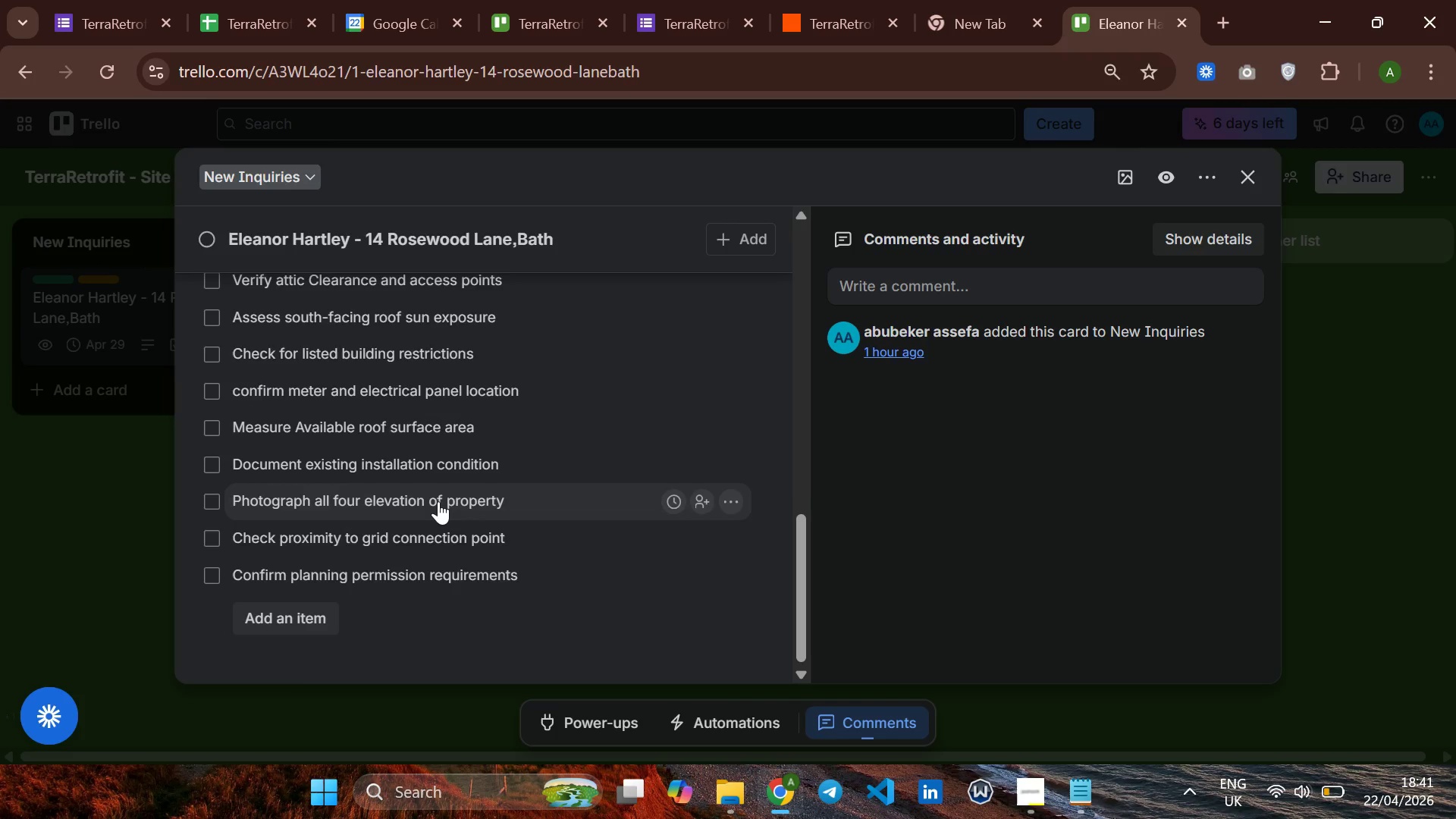 
scroll: coordinate [438, 501], scroll_direction: up, amount: 3.0
 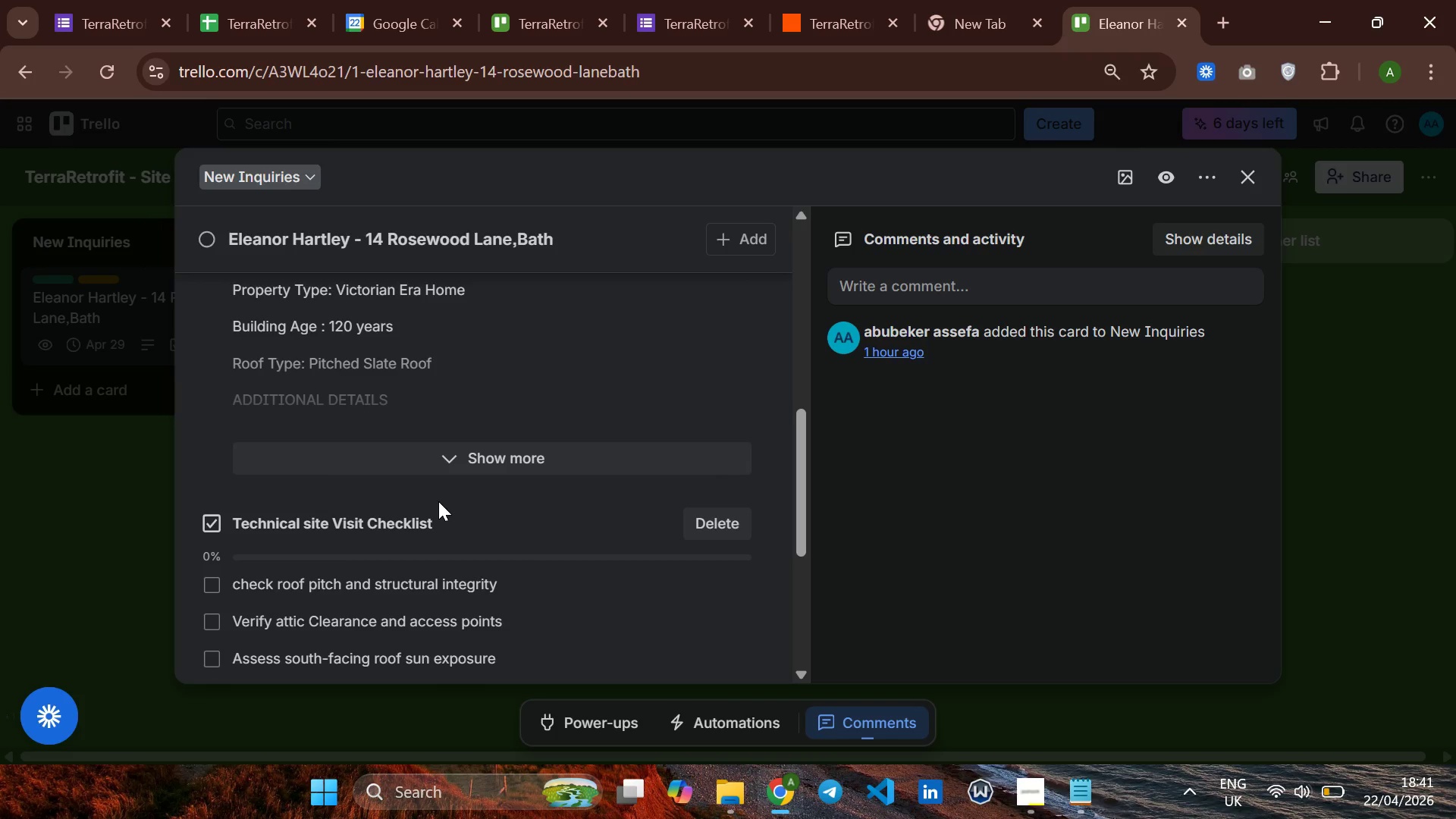 
scroll: coordinate [438, 501], scroll_direction: down, amount: 3.0
 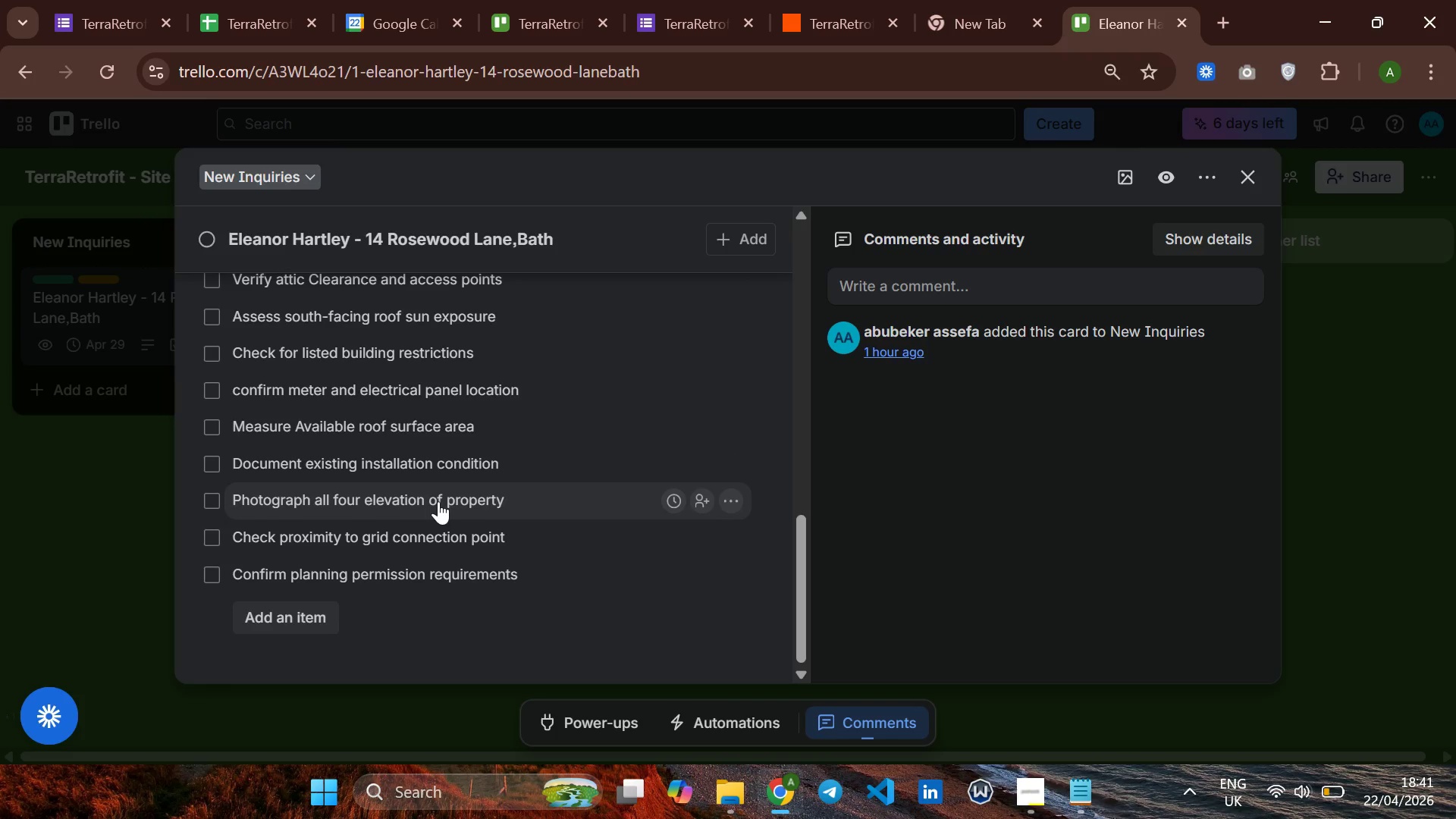 
scroll: coordinate [438, 501], scroll_direction: up, amount: 1.0
 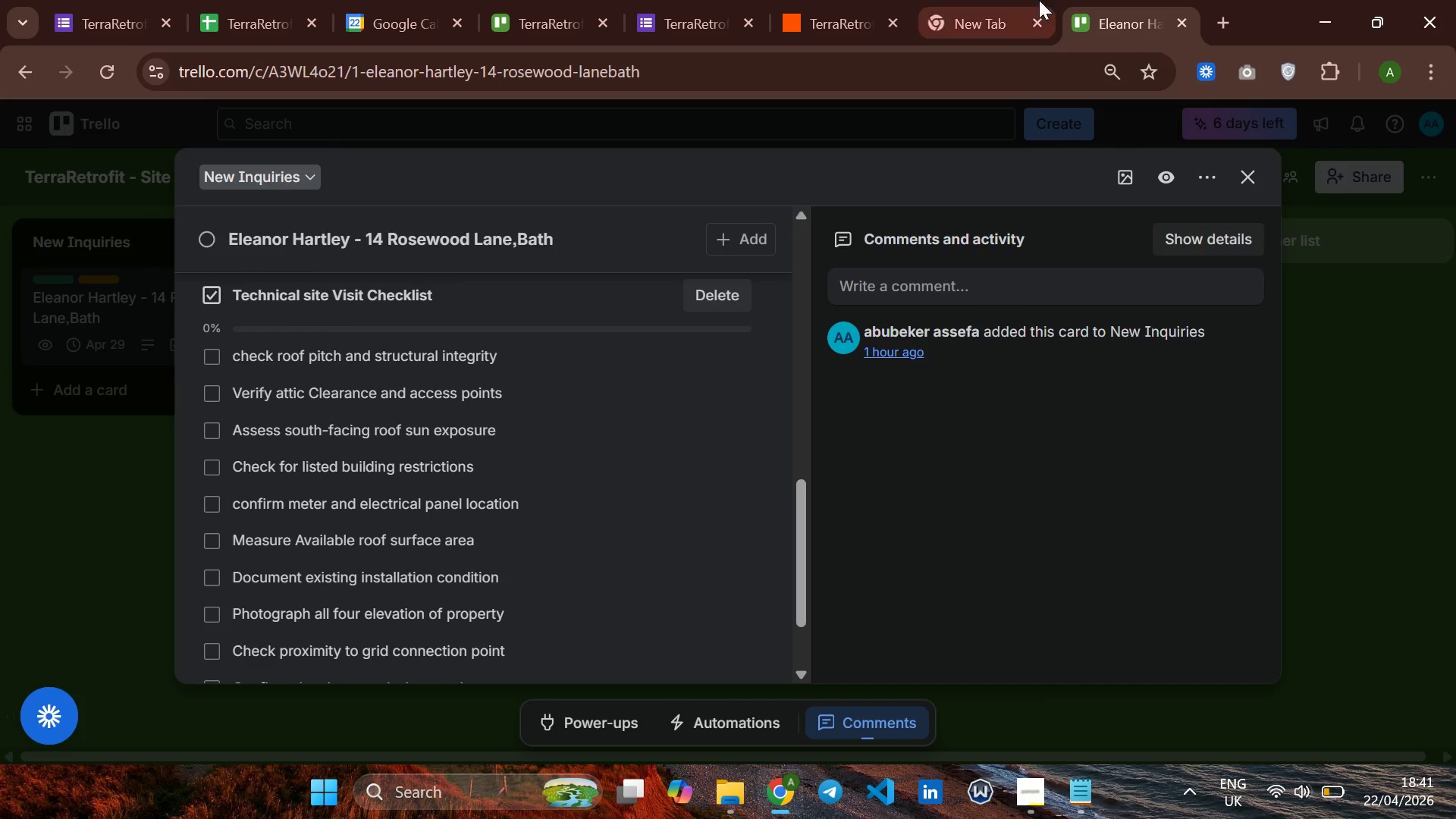 
left_click([849, 37])
 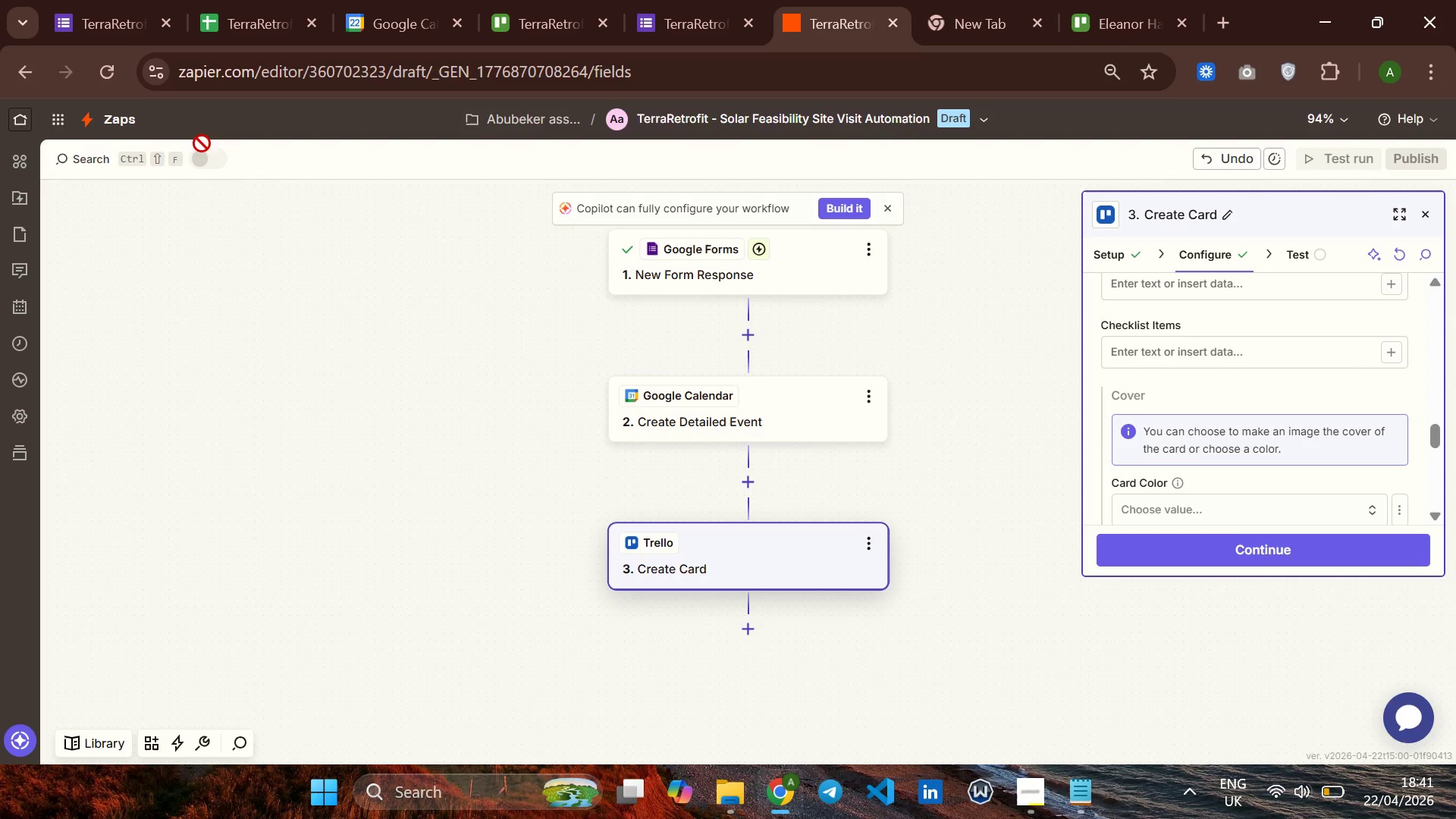 
left_click([105, 77])
 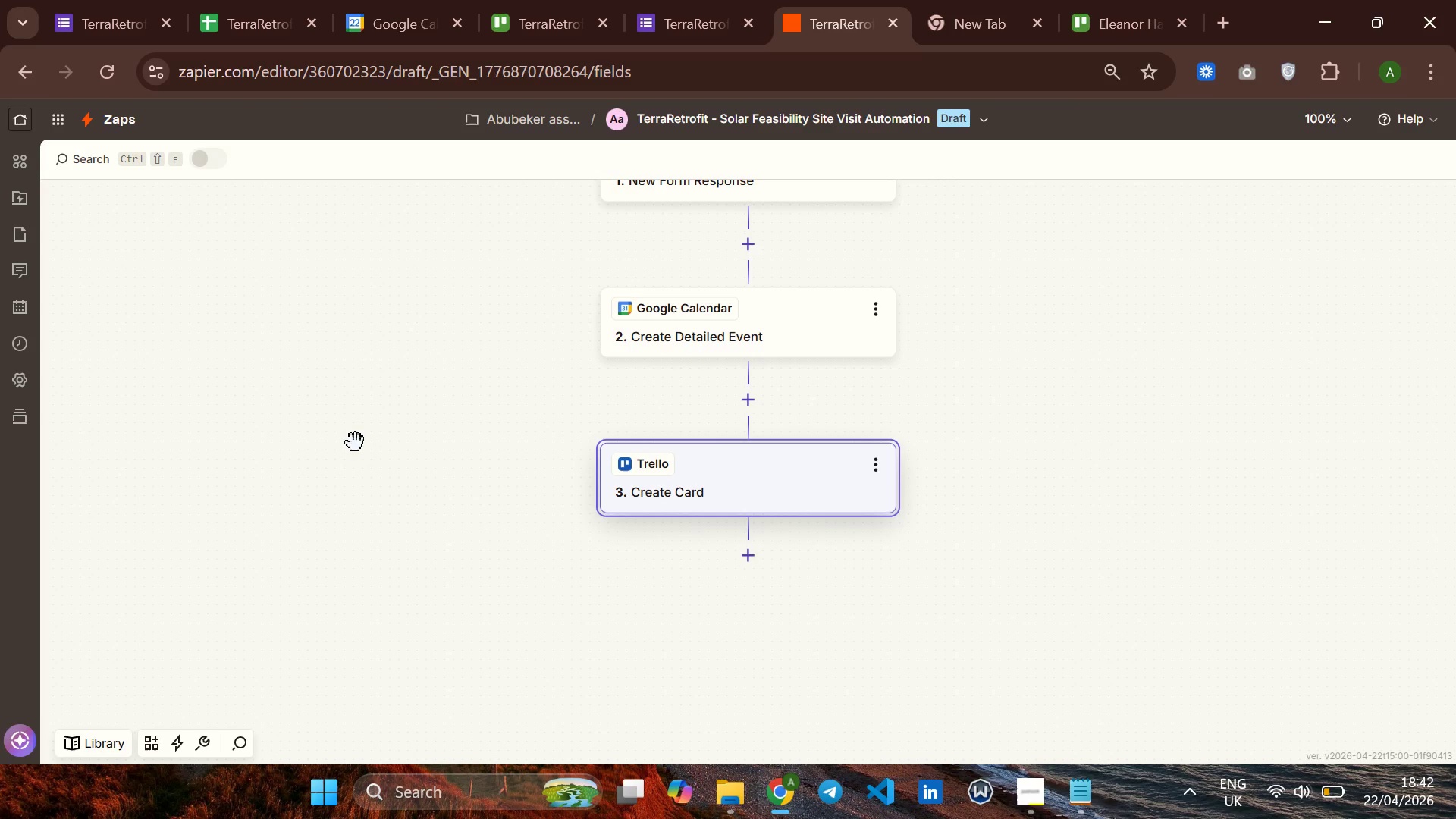 
wait(11.12)
 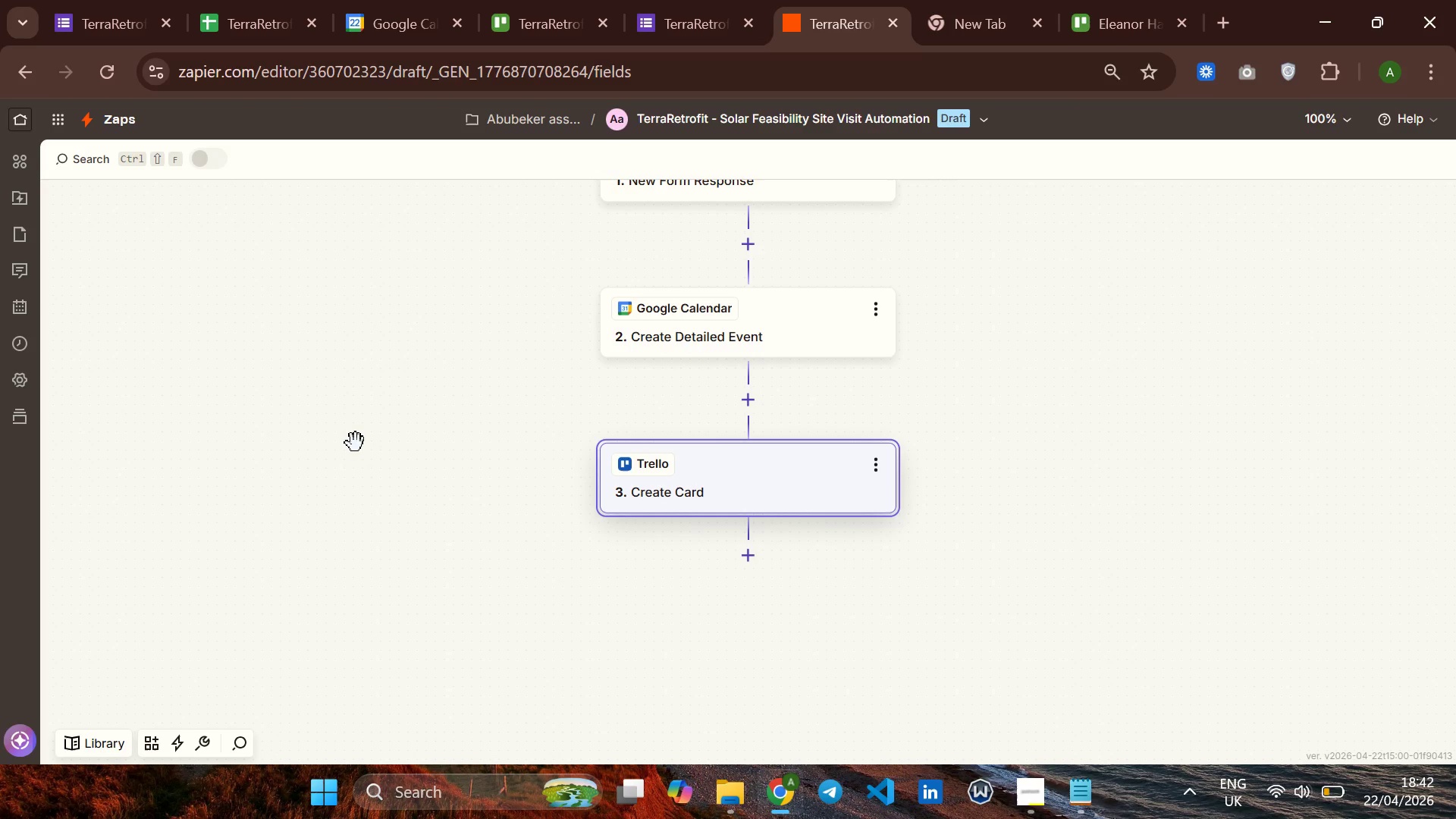 
scroll: coordinate [1194, 446], scroll_direction: down, amount: 9.0
 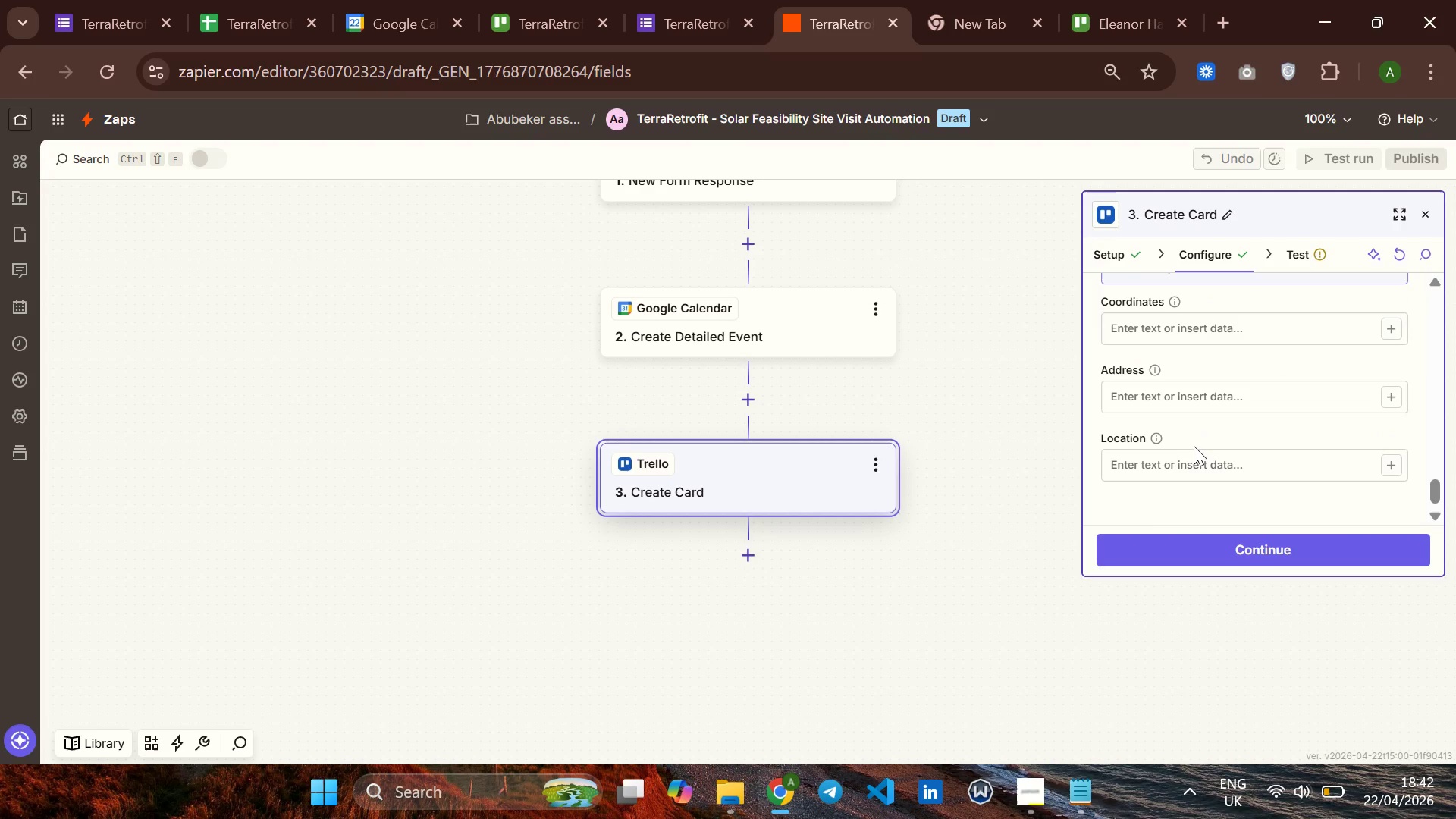 
scroll: coordinate [1194, 446], scroll_direction: none, amount: 0.0
 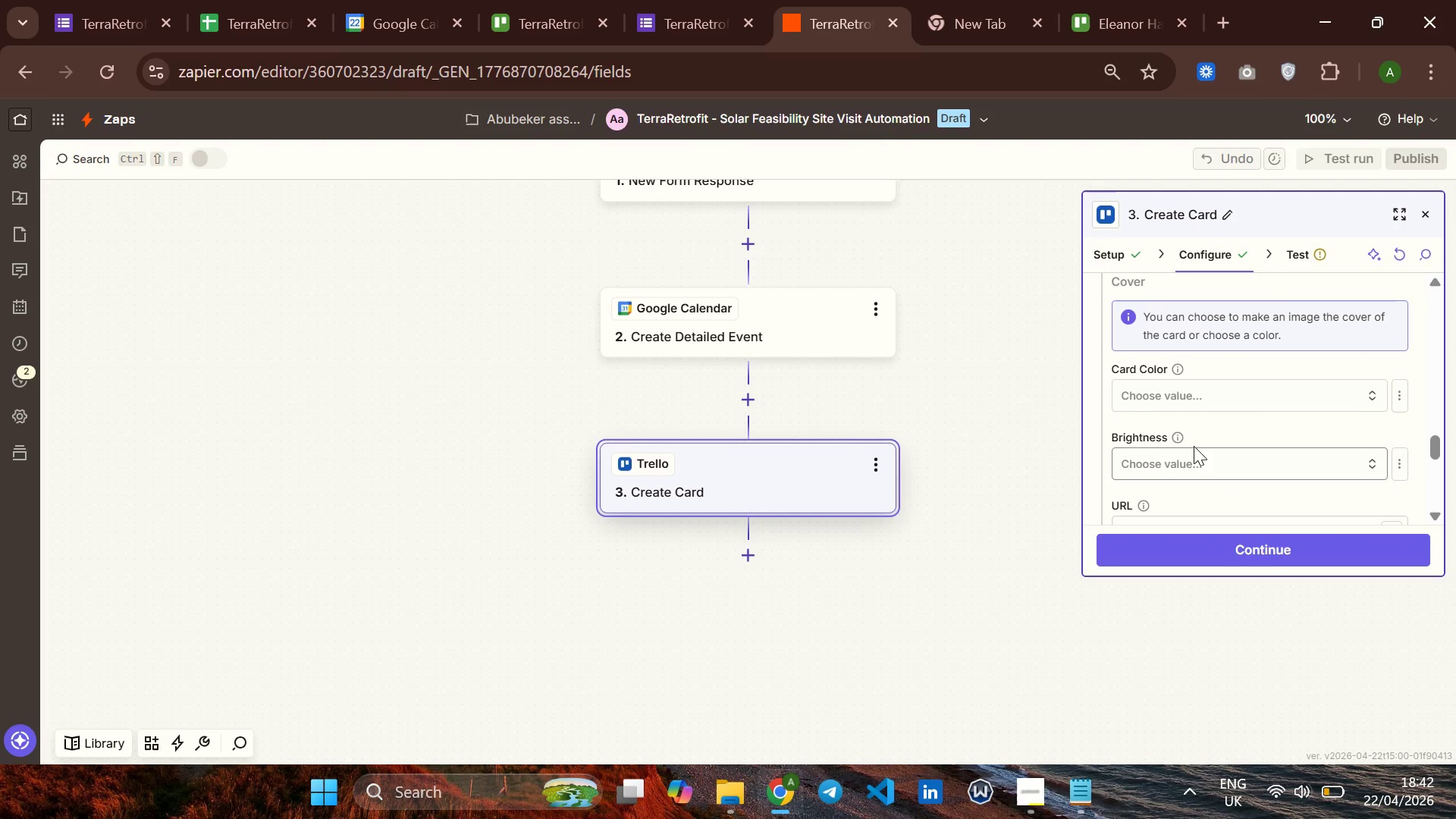 
scroll: coordinate [1194, 446], scroll_direction: up, amount: 1.0
 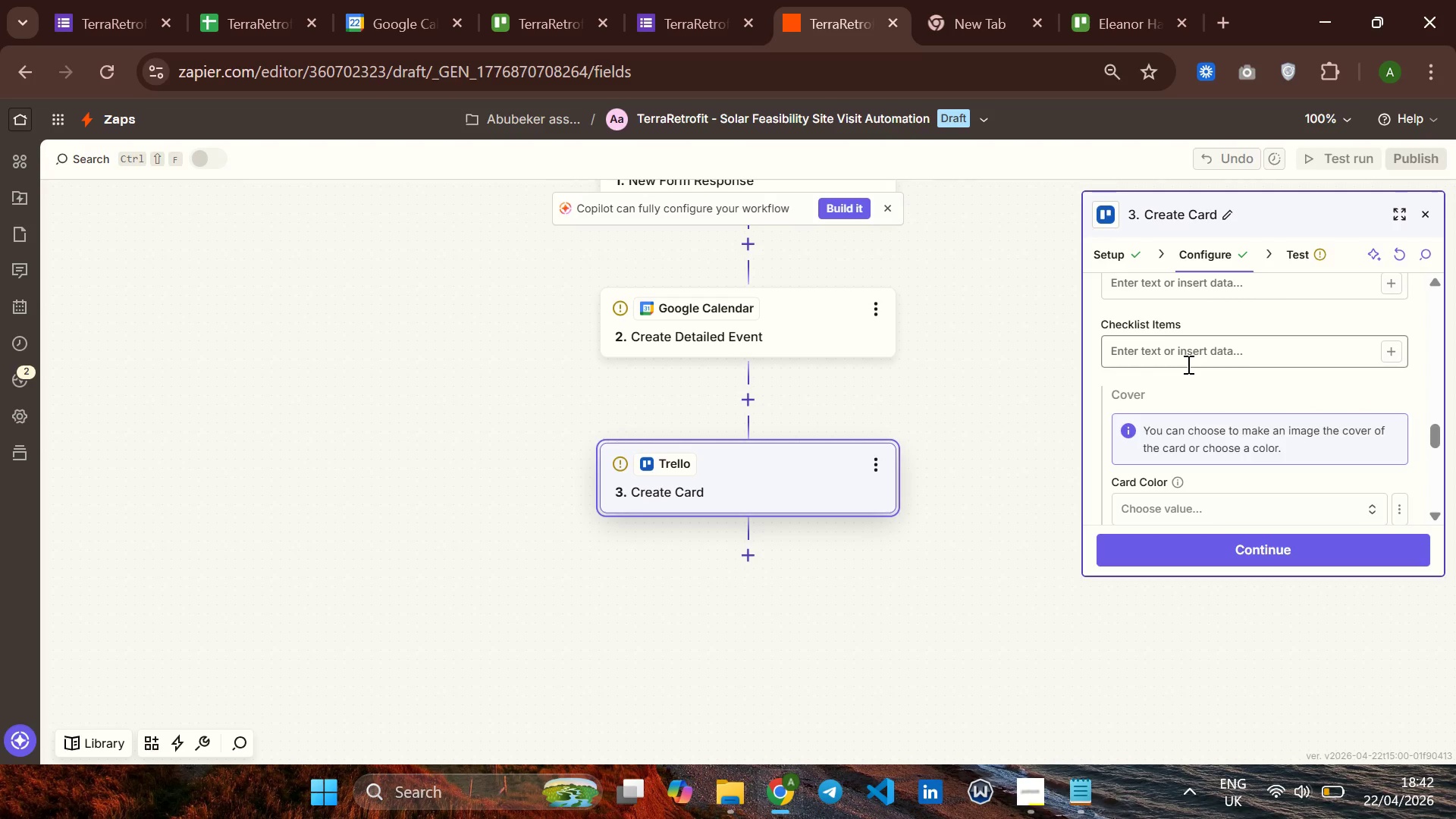 
left_click([1189, 356])
 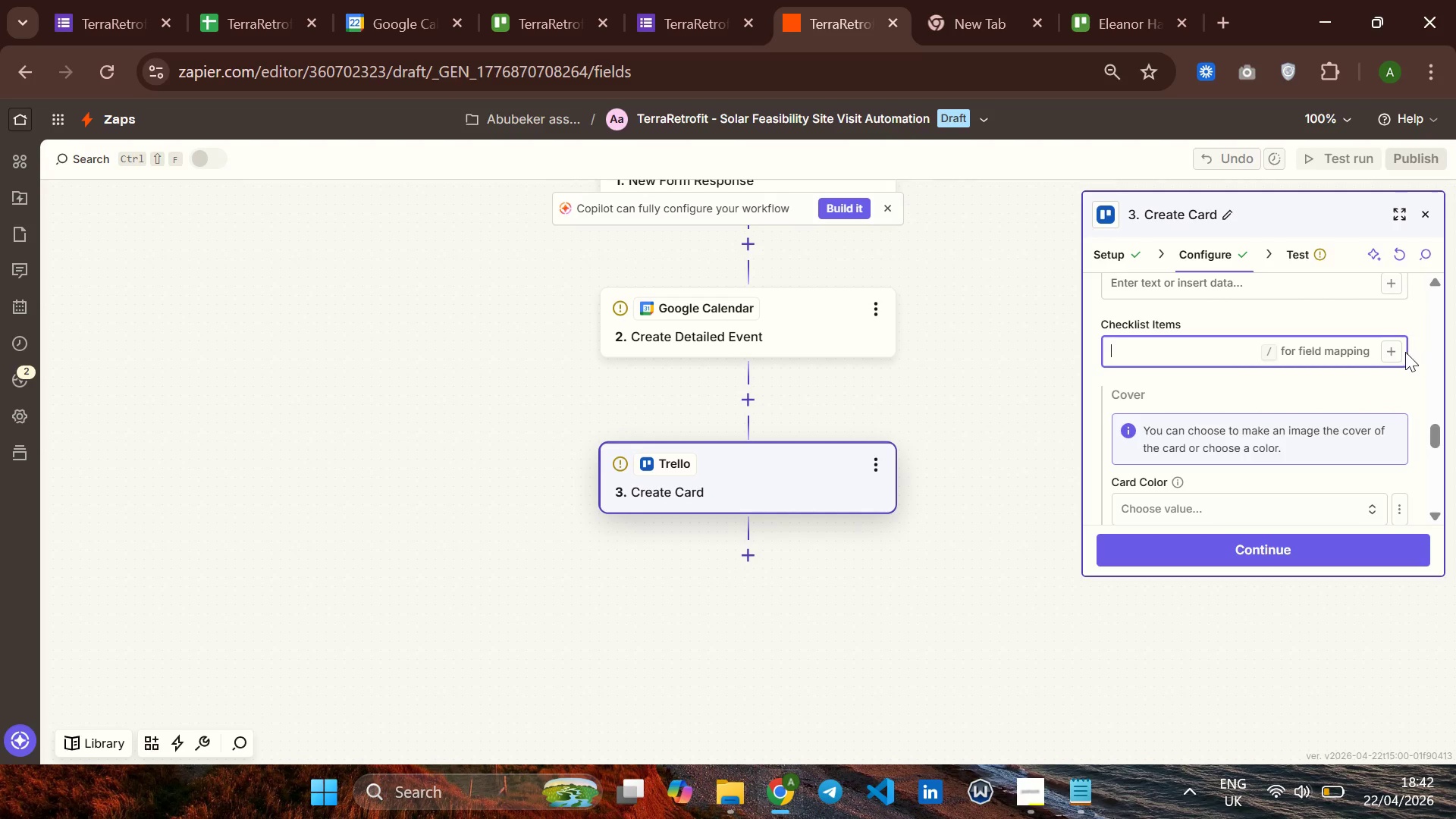 
left_click([1391, 357])
 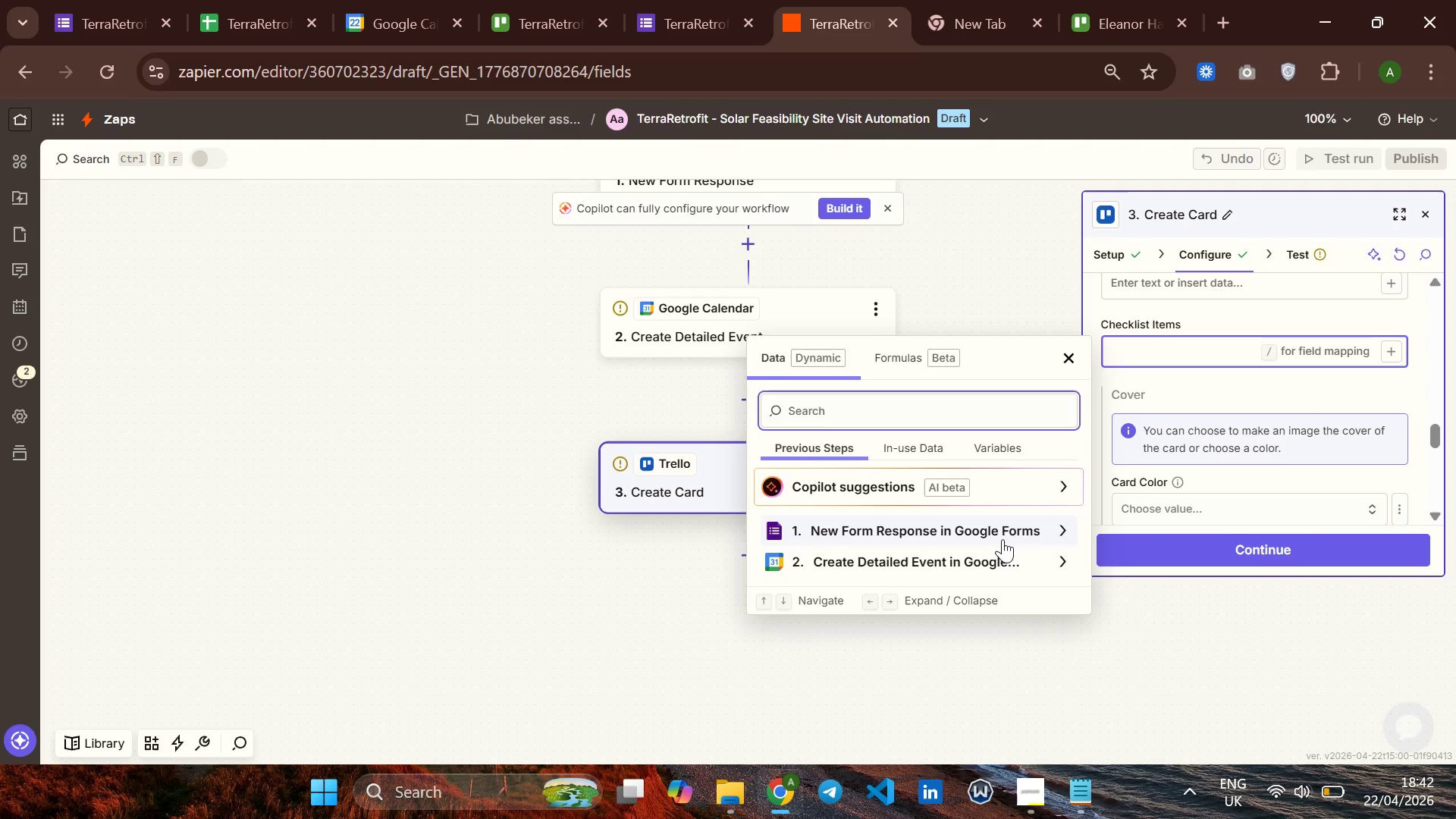 
wait(12.47)
 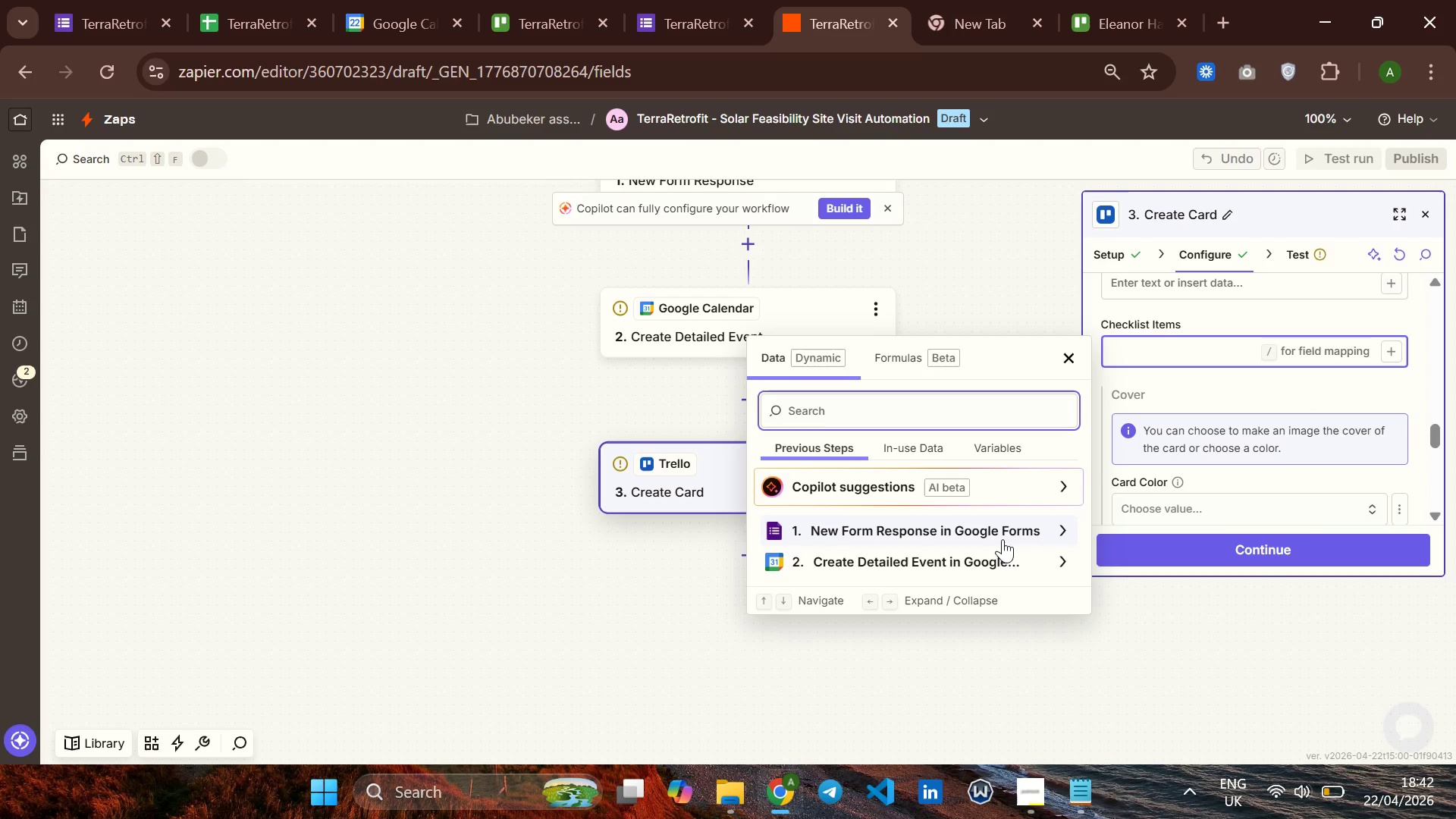 
scroll: coordinate [990, 490], scroll_direction: down, amount: 5.0
 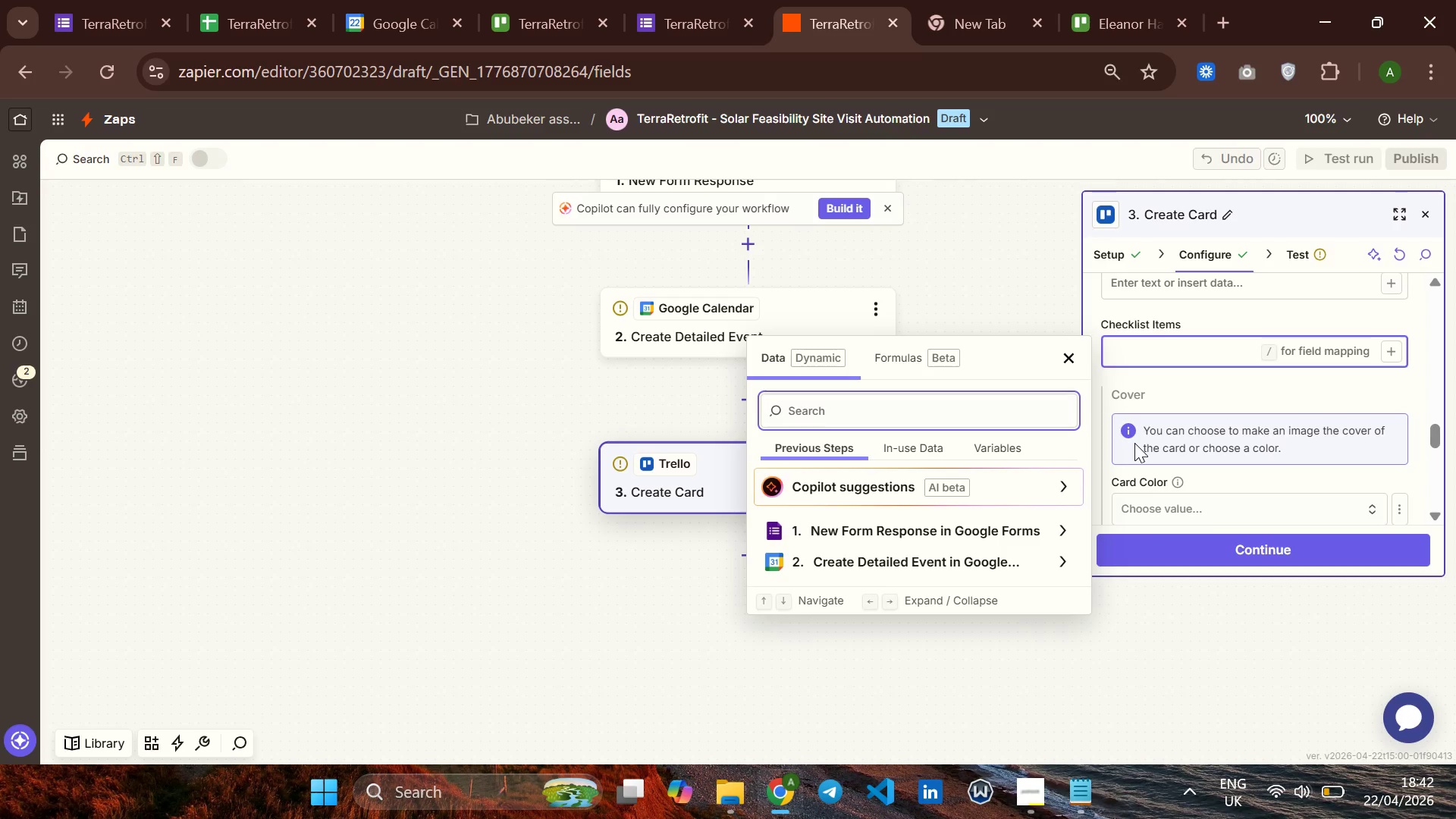 
left_click([1119, 420])
 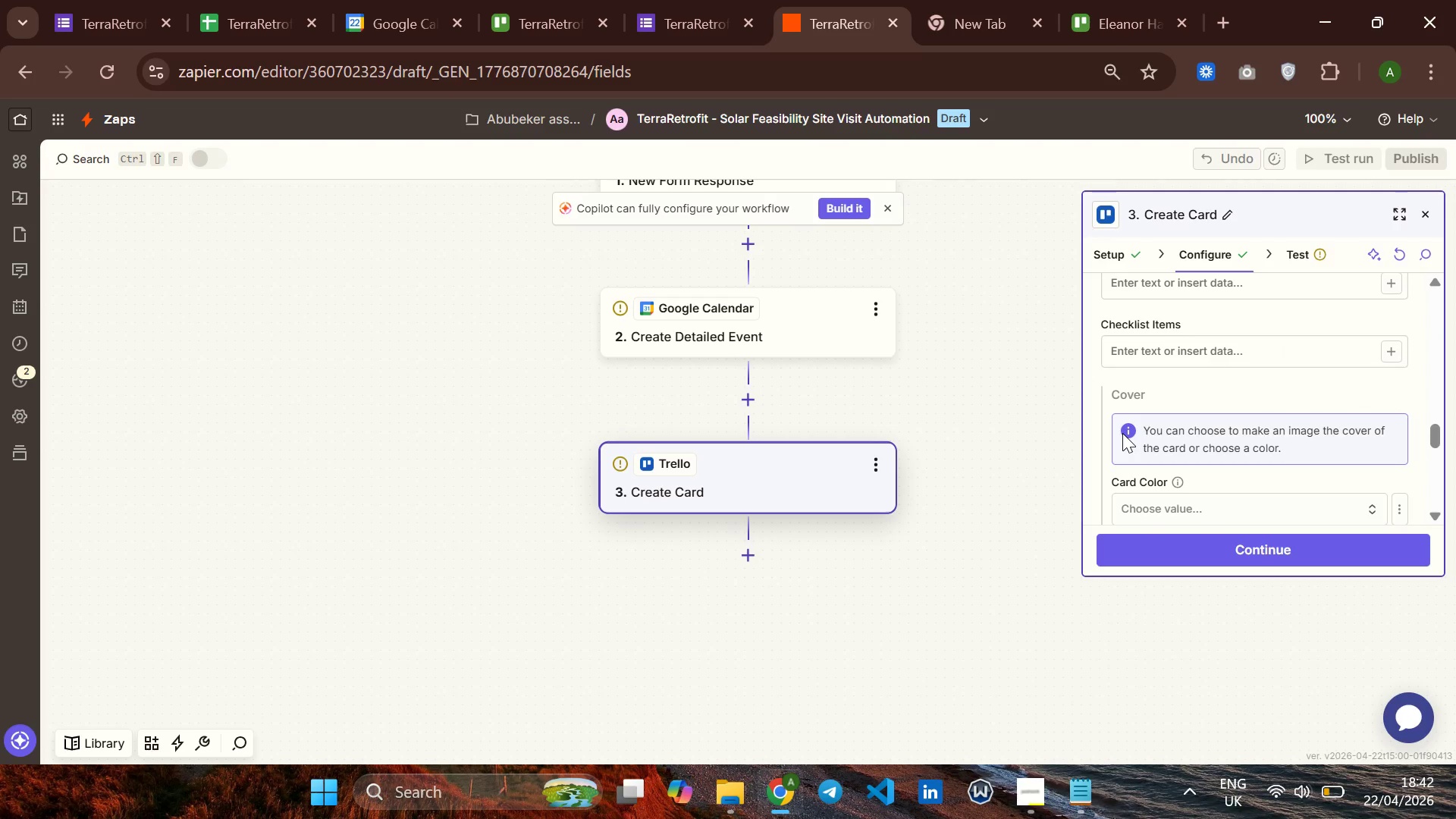 
left_click([1122, 433])
 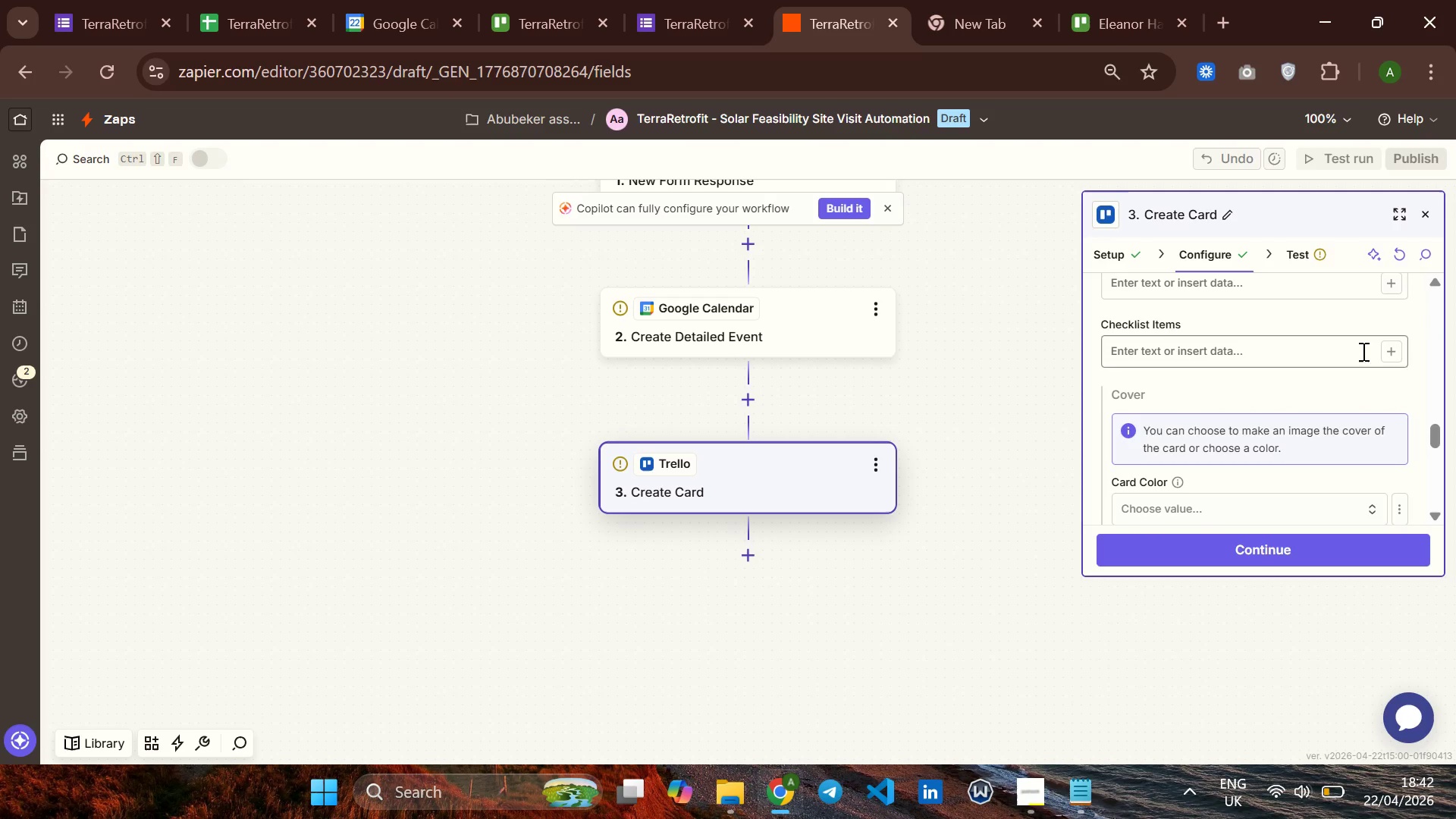 
left_click([1392, 351])
 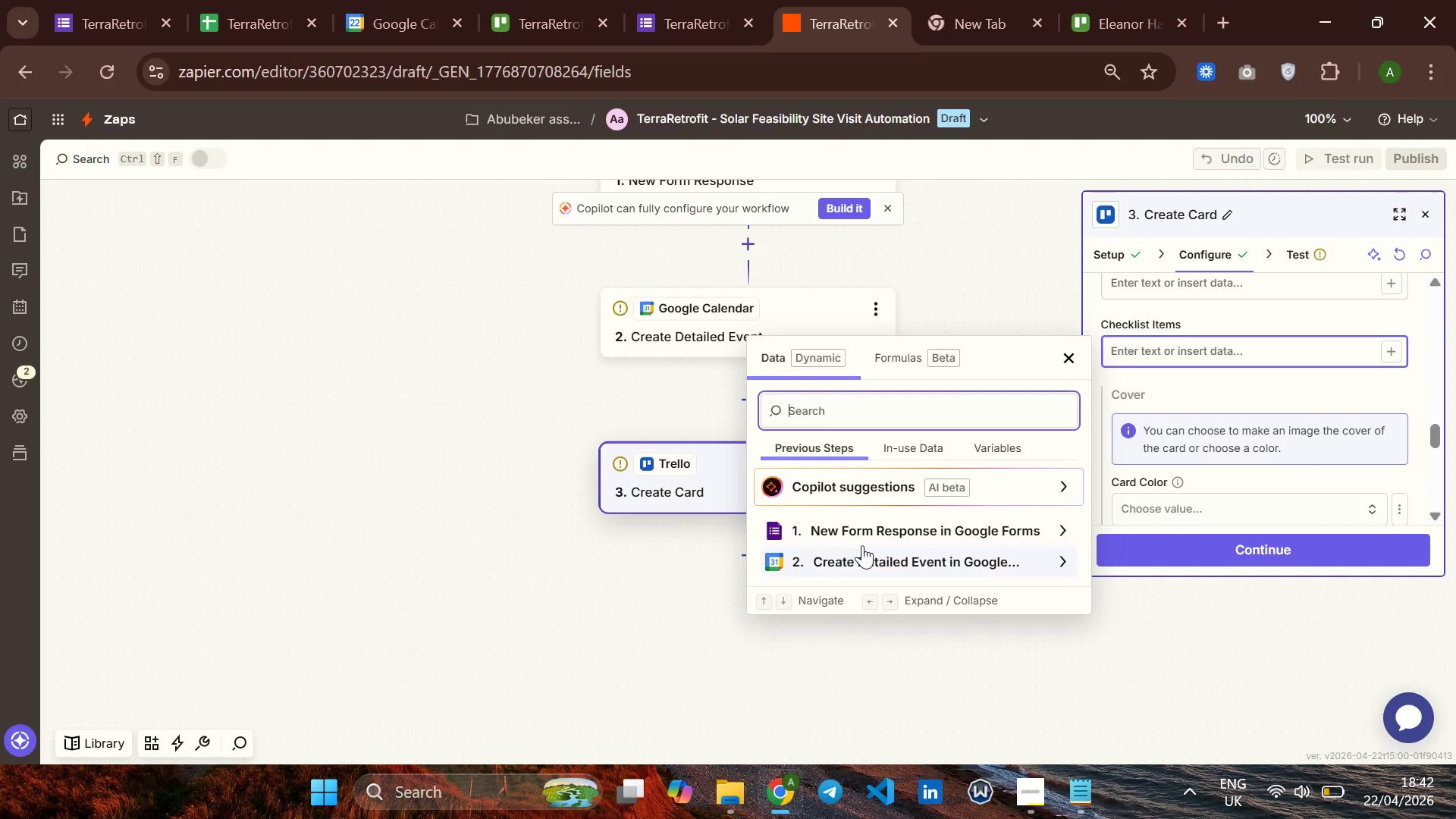 
left_click([871, 538])
 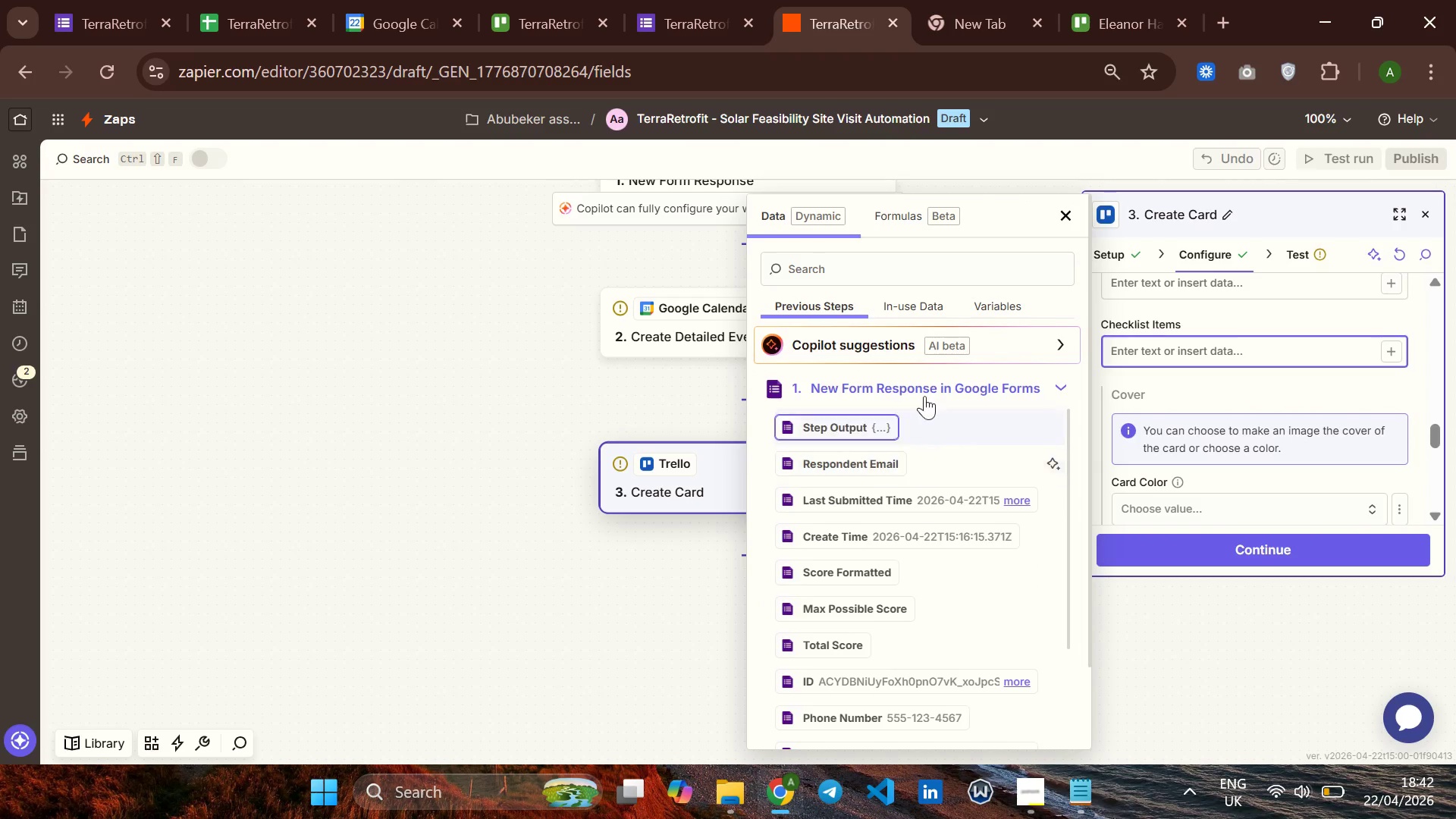 
left_click([924, 389])
 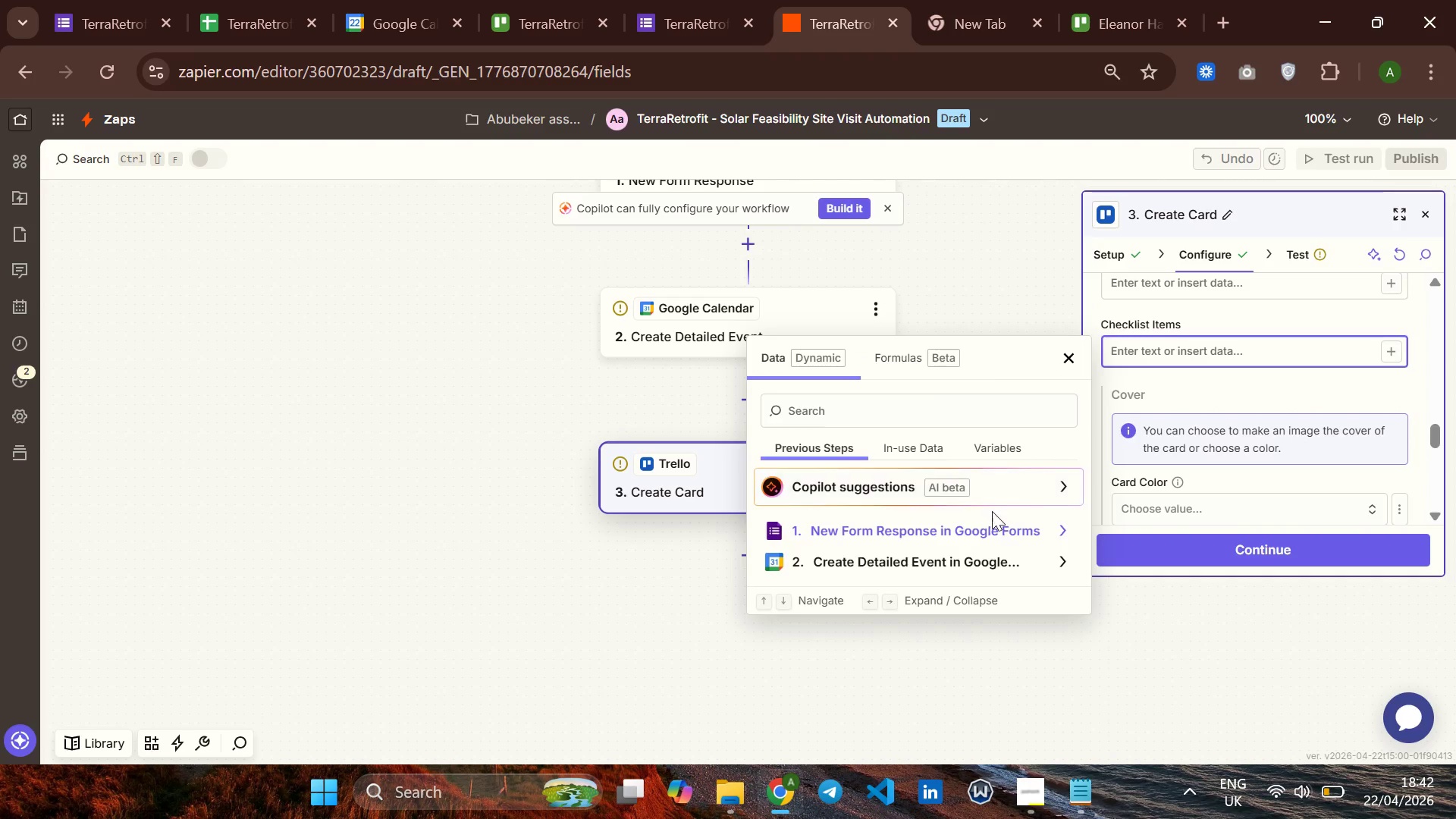 
left_click([1007, 521])
 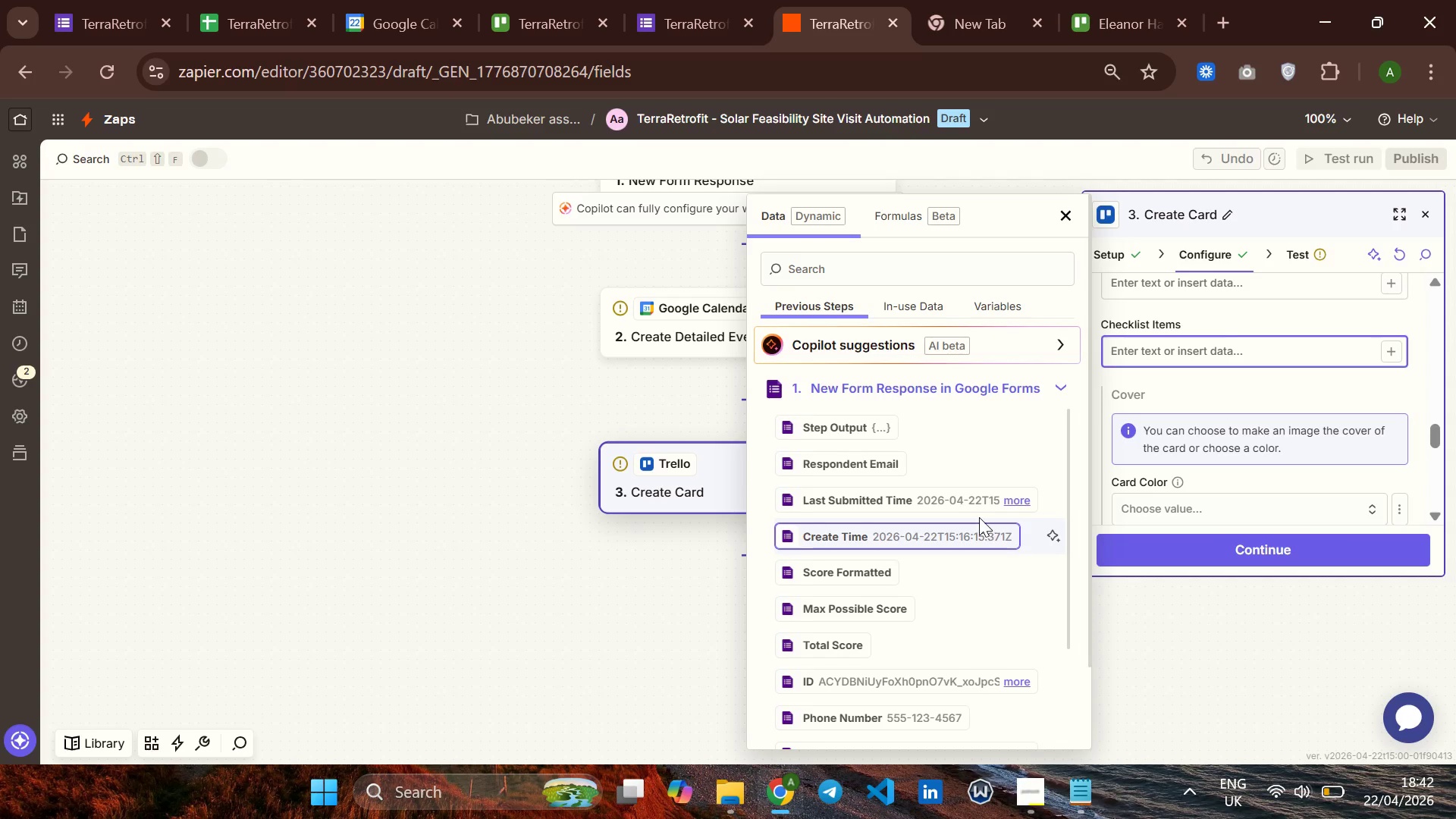 
scroll: coordinate [941, 566], scroll_direction: down, amount: 21.0
 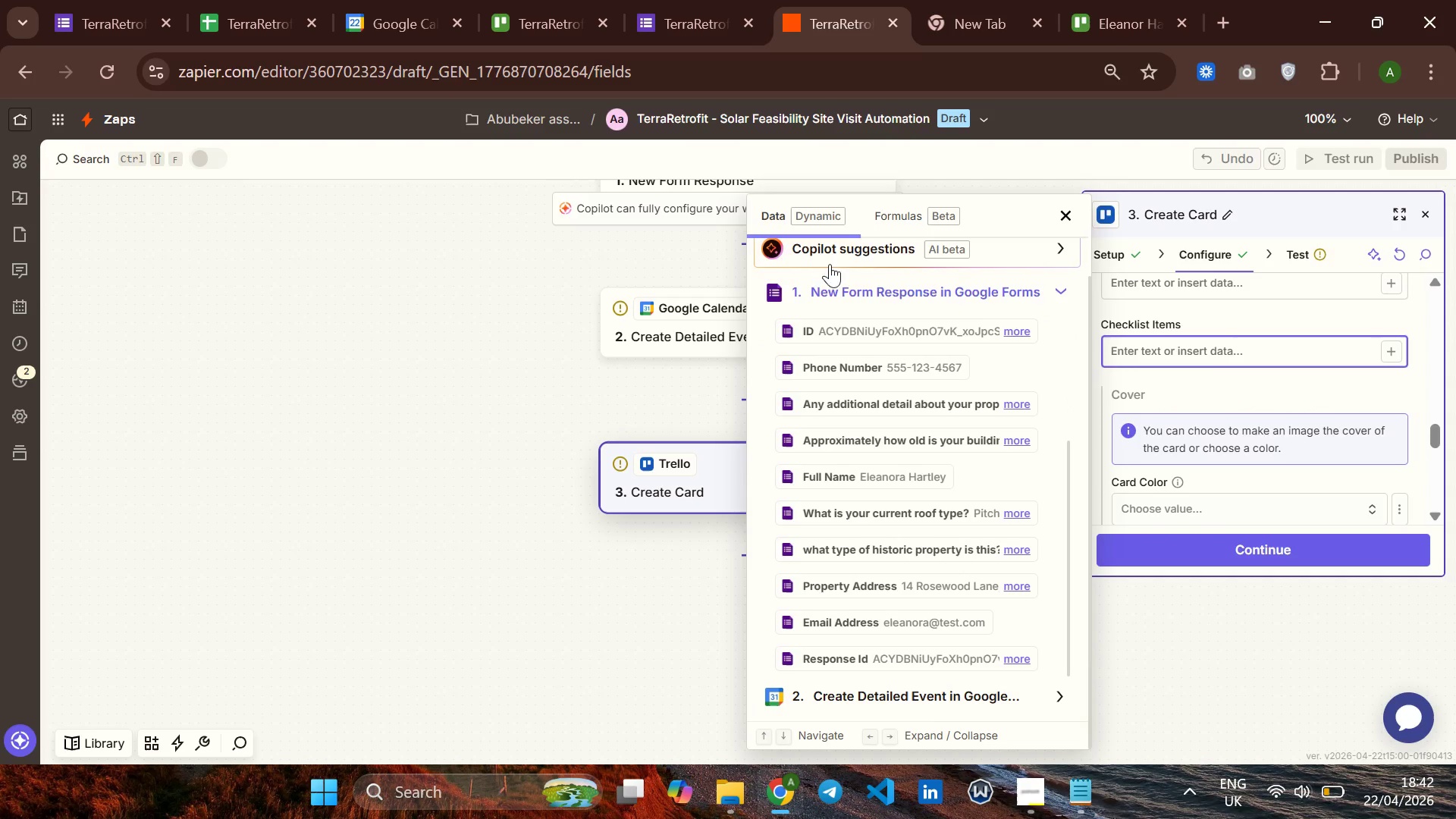 
left_click([881, 218])
 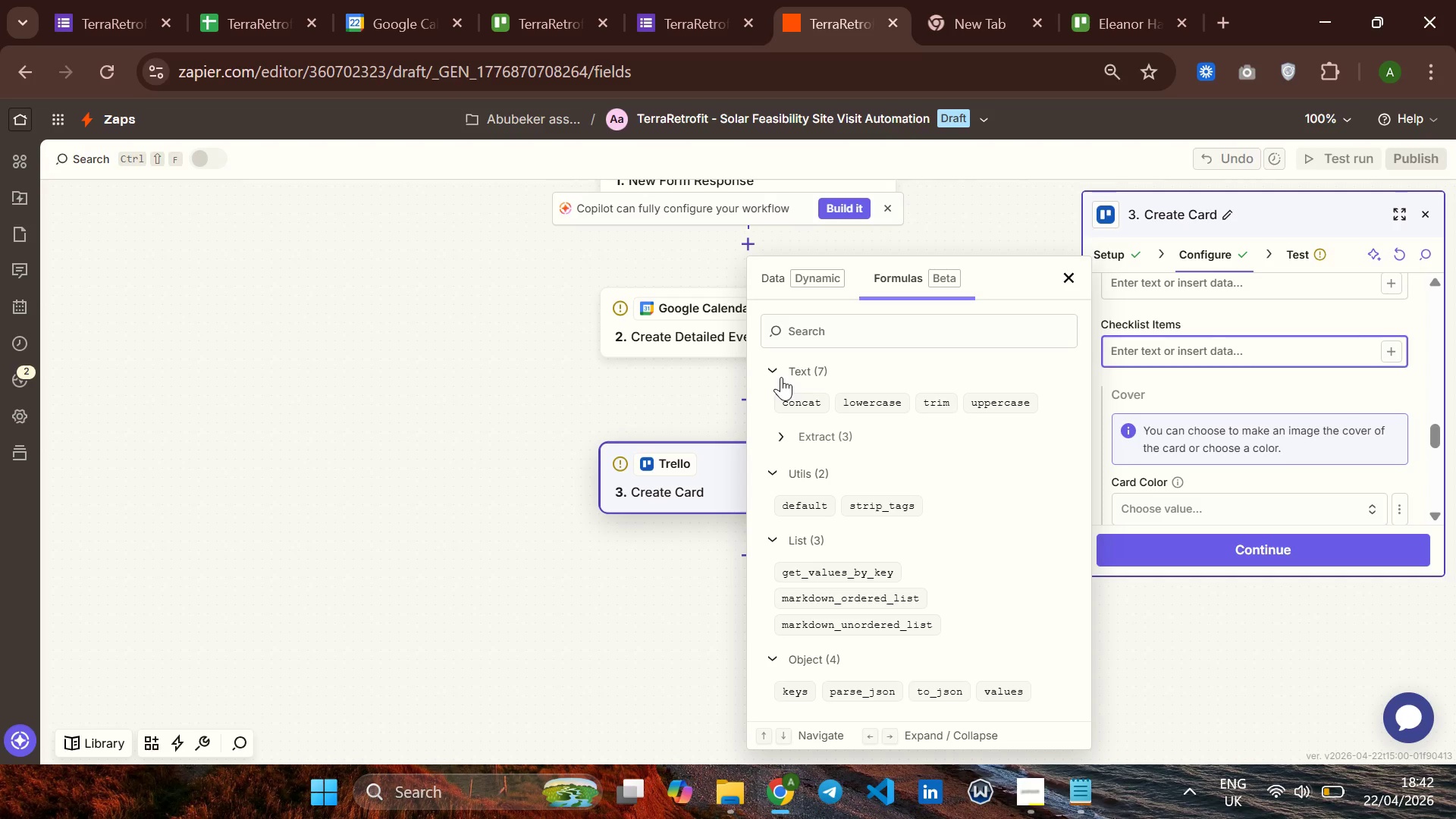 
scroll: coordinate [859, 394], scroll_direction: down, amount: 7.0
 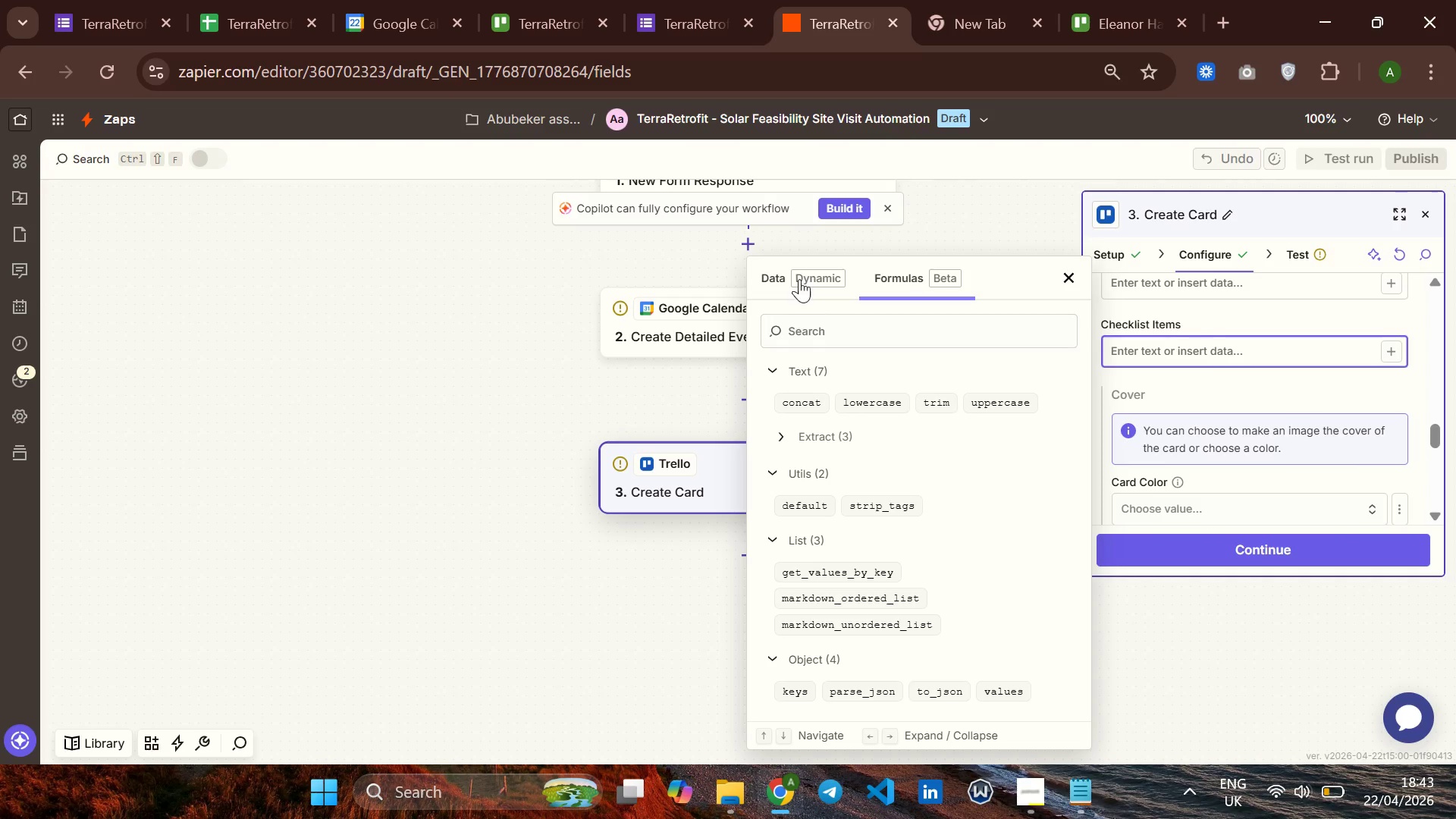 
left_click([799, 274])
 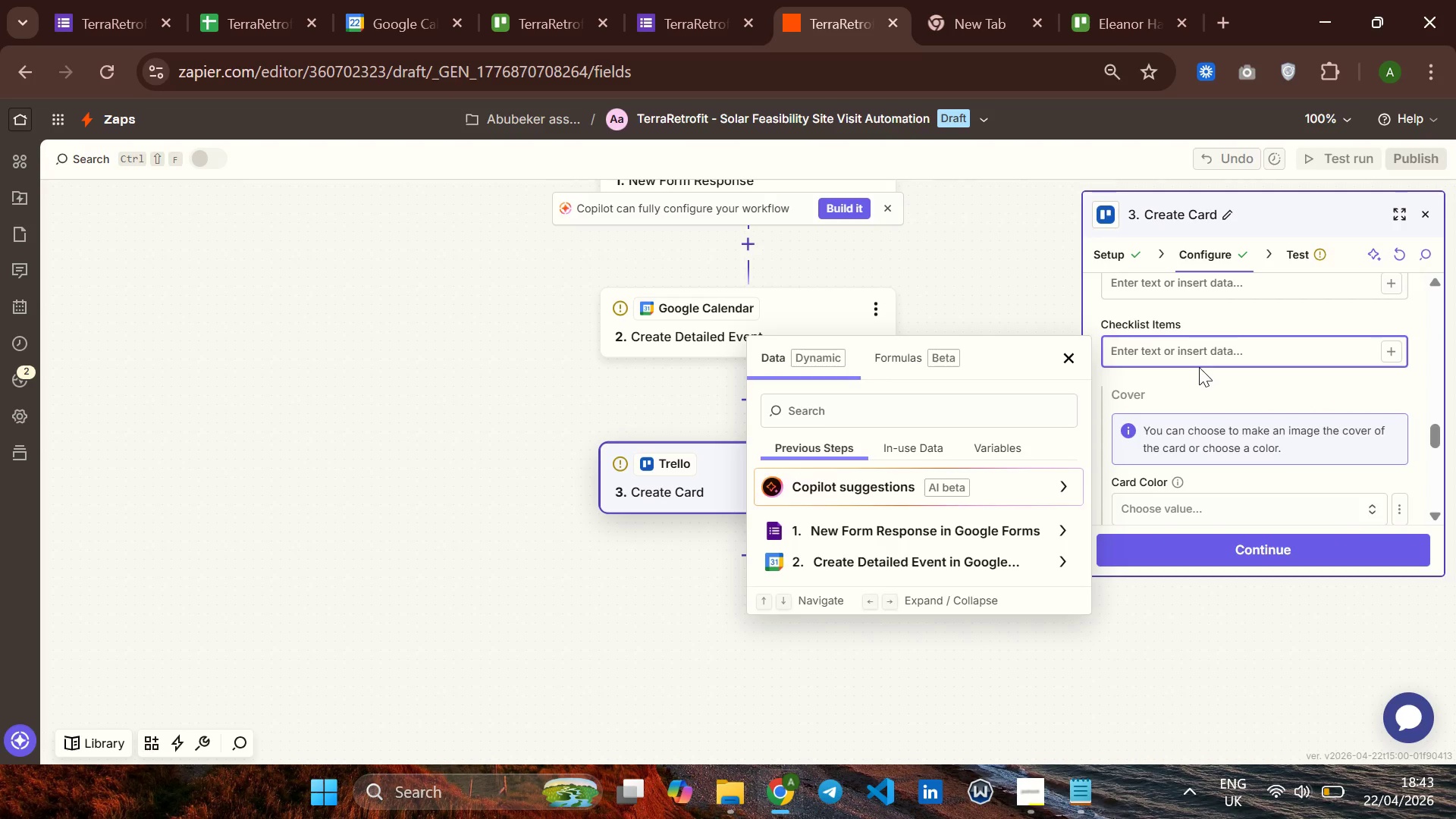 
left_click([1197, 353])
 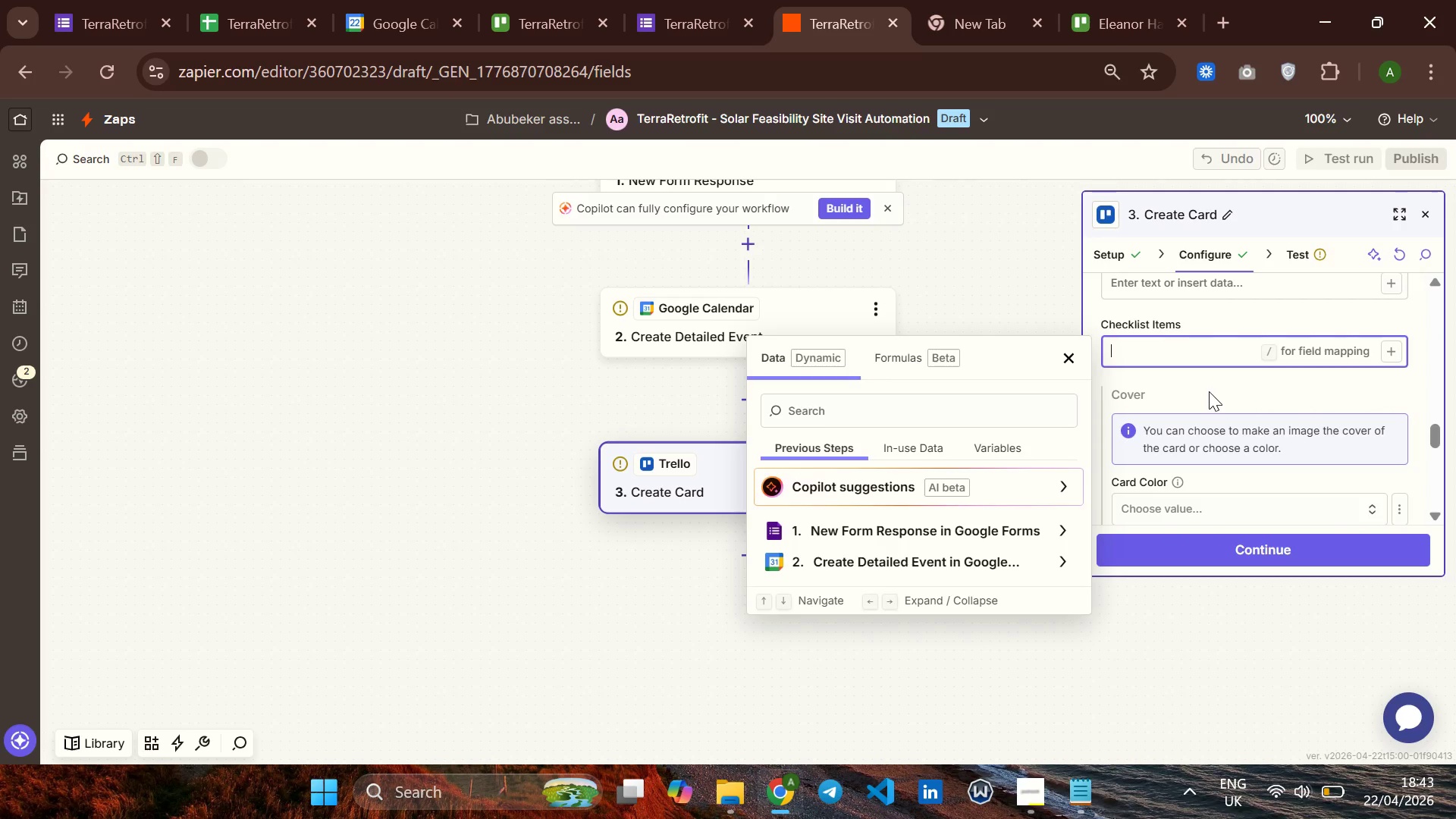 
type(chae)
key(Backspace)
key(Backspace)
type(ck)
key(Backspace)
key(Backspace)
type(edck )
key(Backspace)
key(Backspace)
key(Backspace)
key(Backspace)
type(ck roof pitch and structural integrity Verify )
 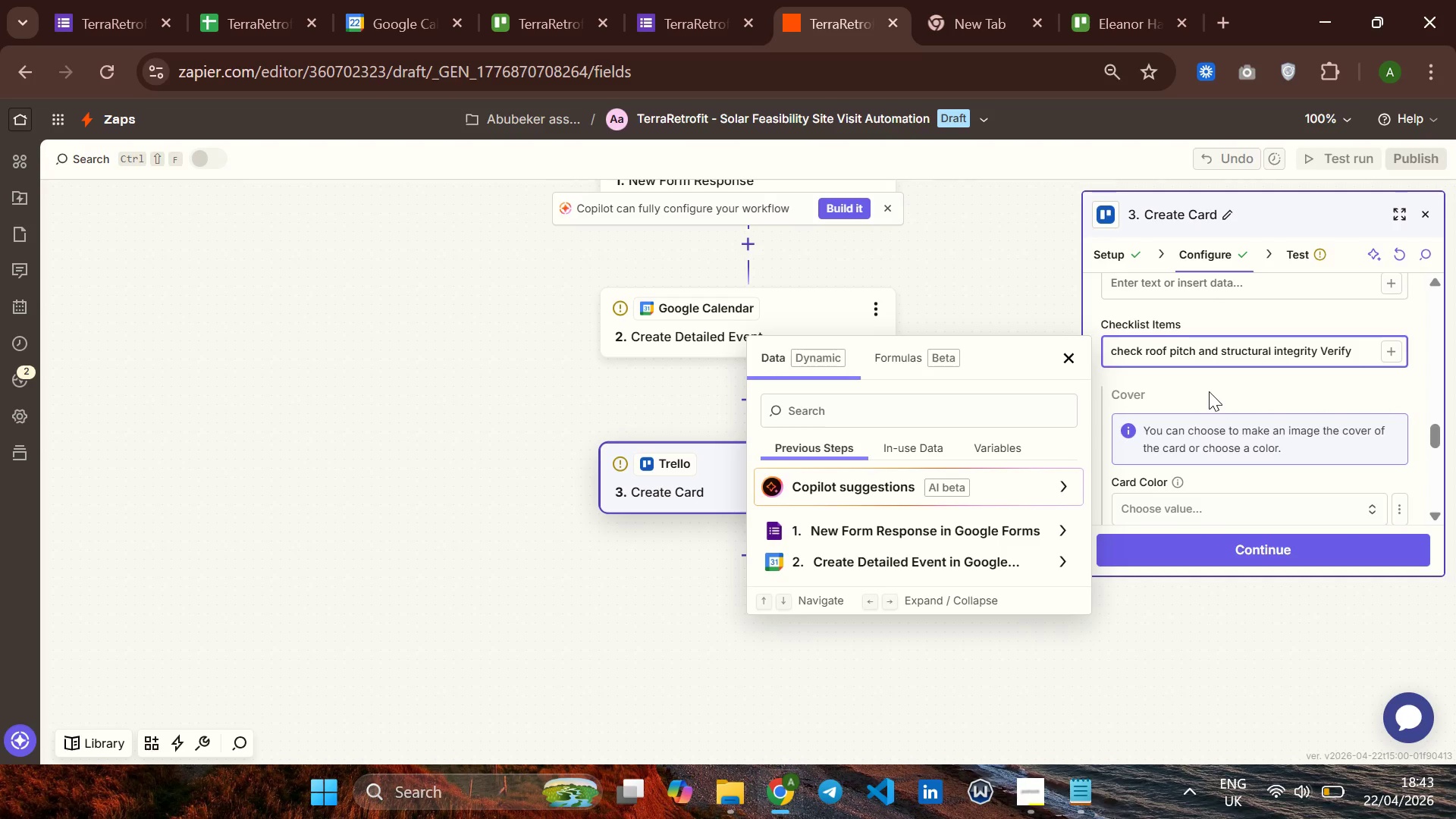 
key(Backspace)
 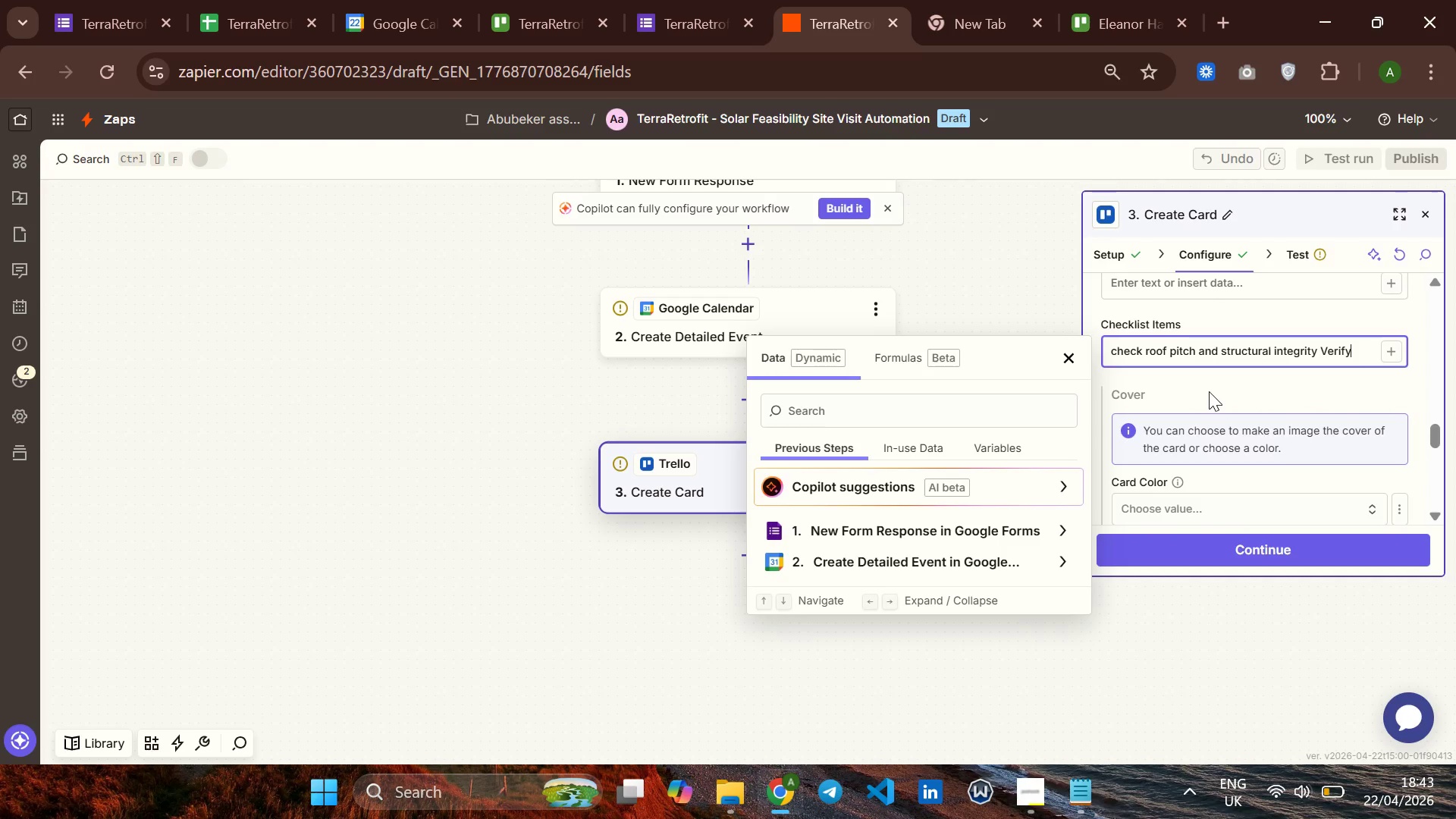 
key(Backspace)
 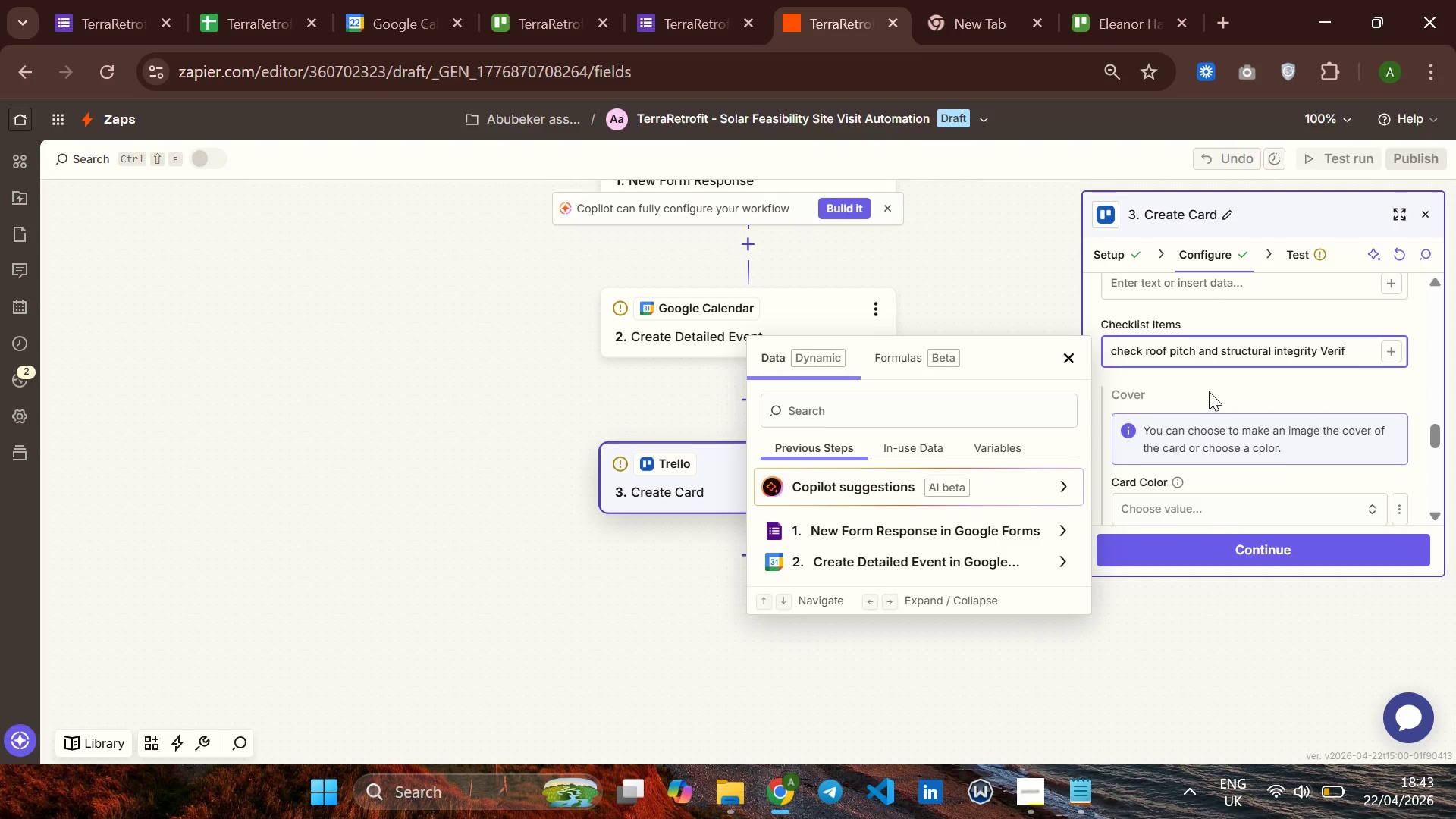 
key(Backspace)
 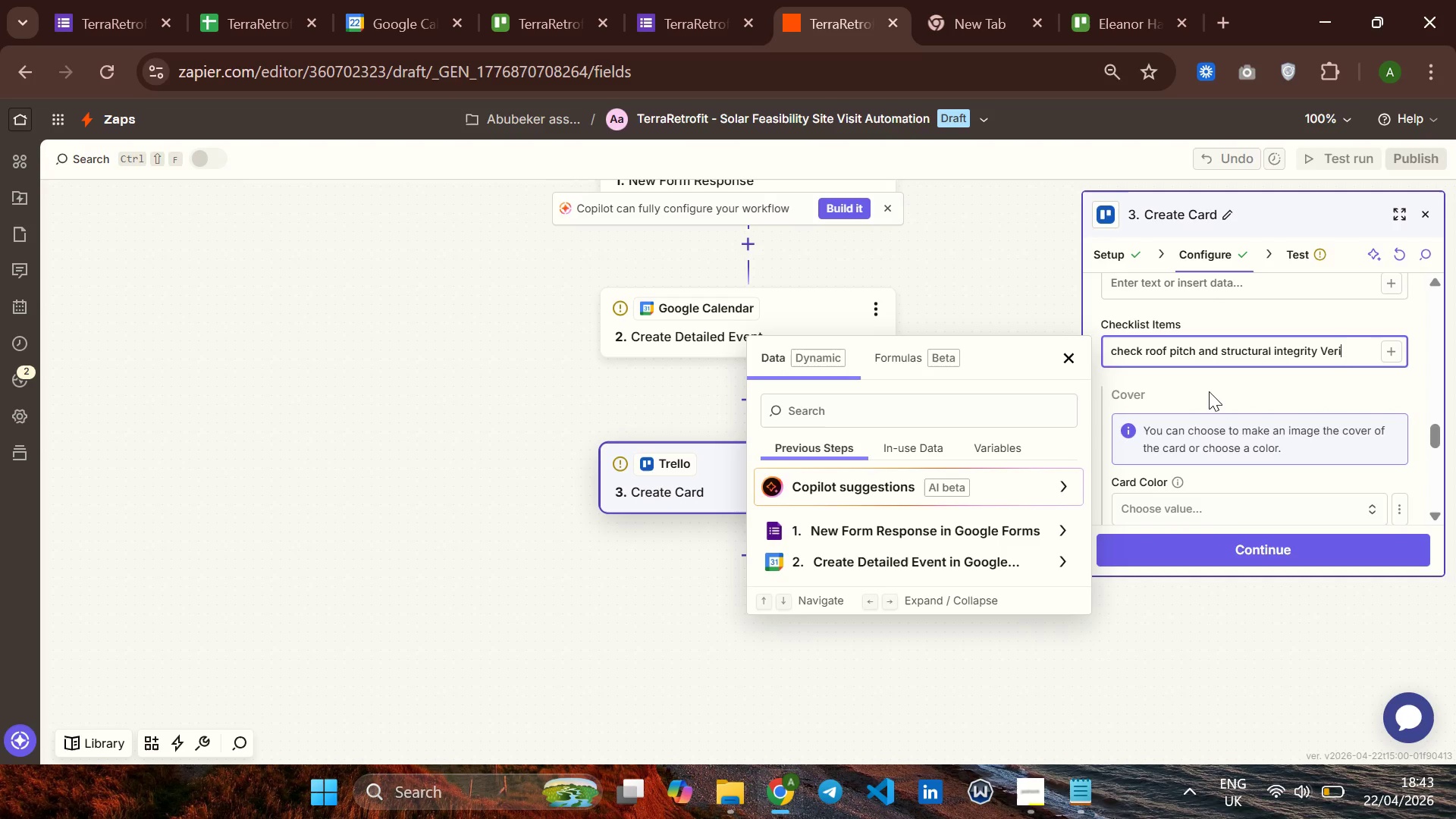 
key(Backspace)
 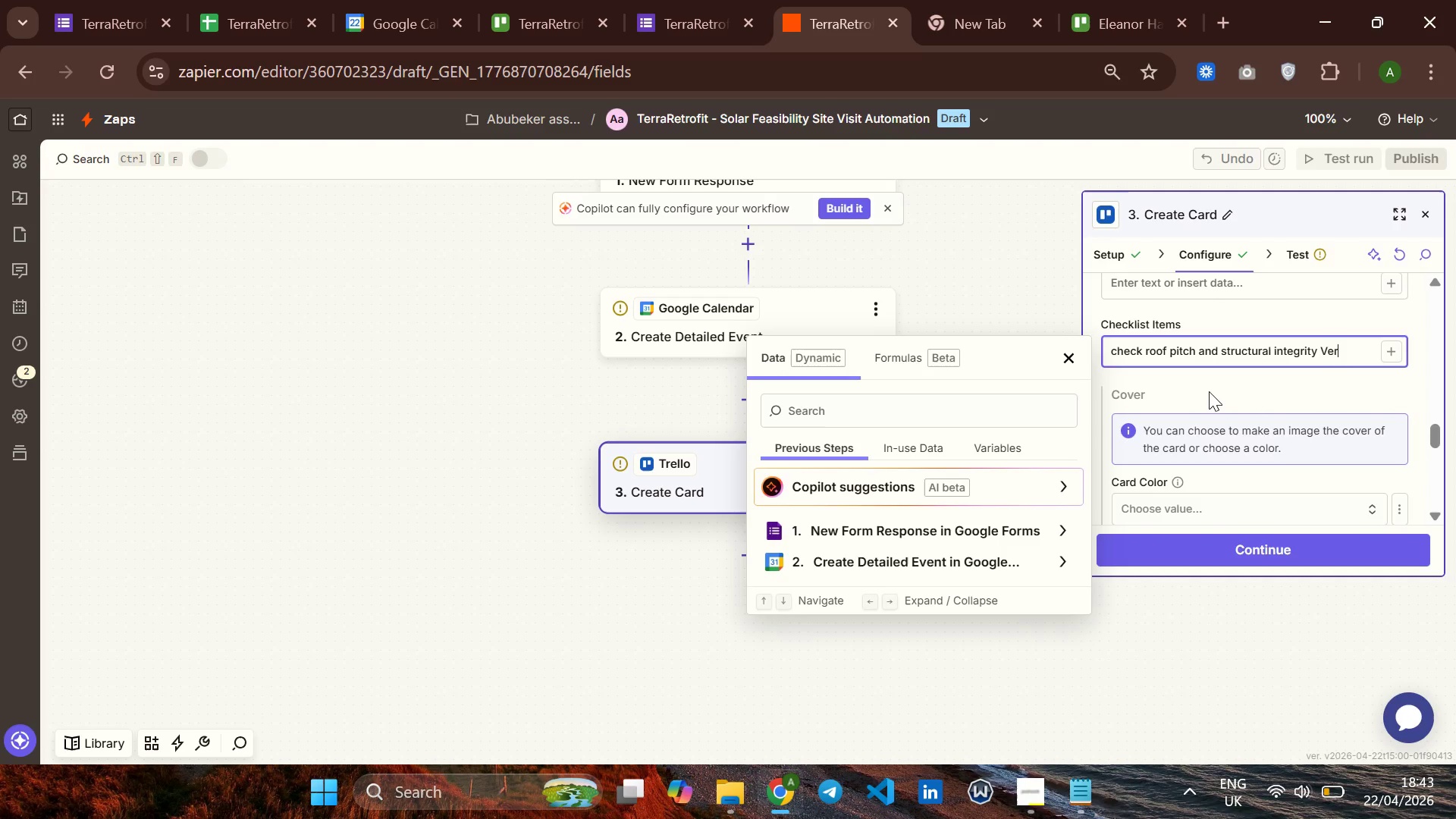 
key(Backspace)
 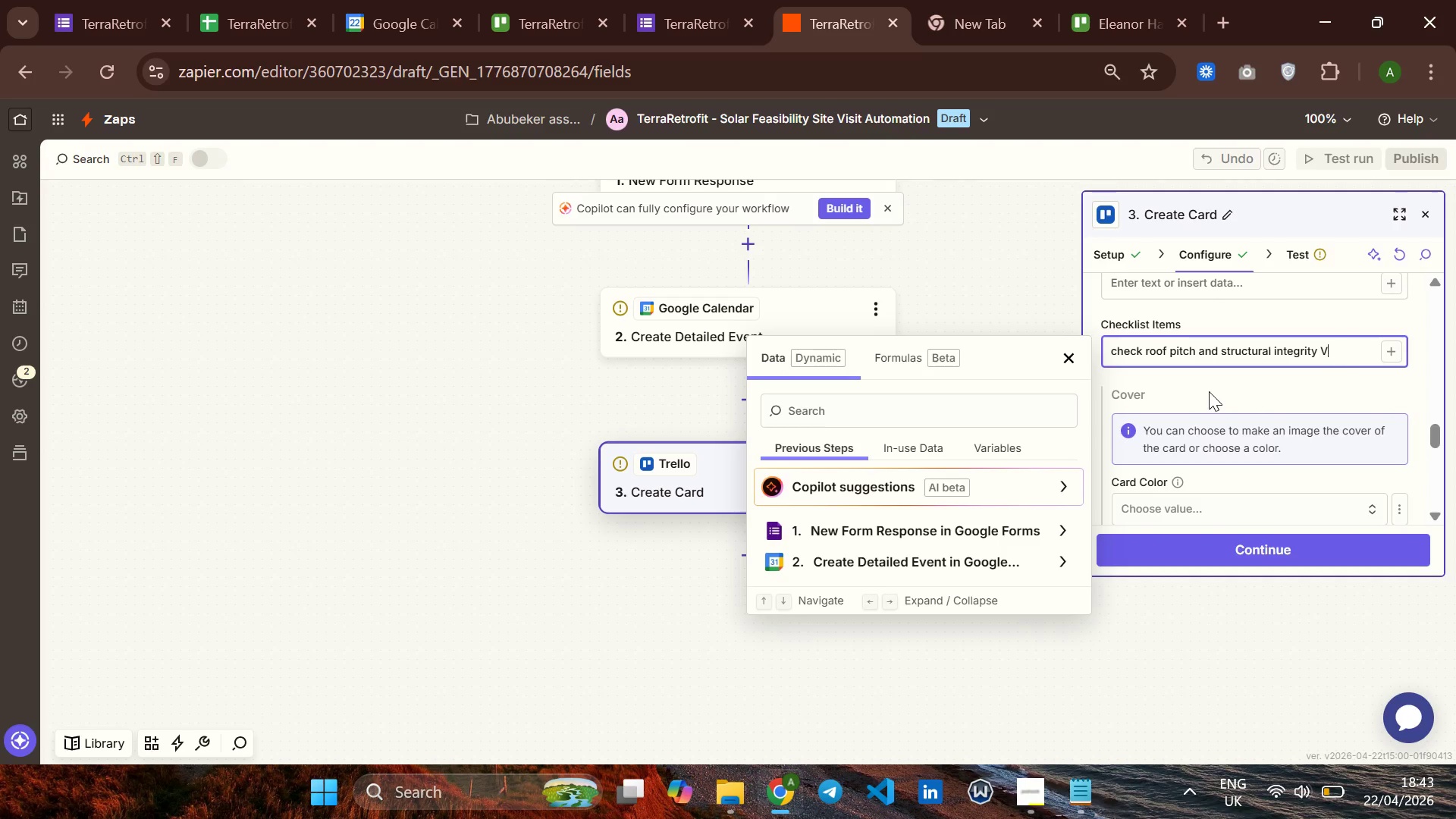 
key(Backspace)
 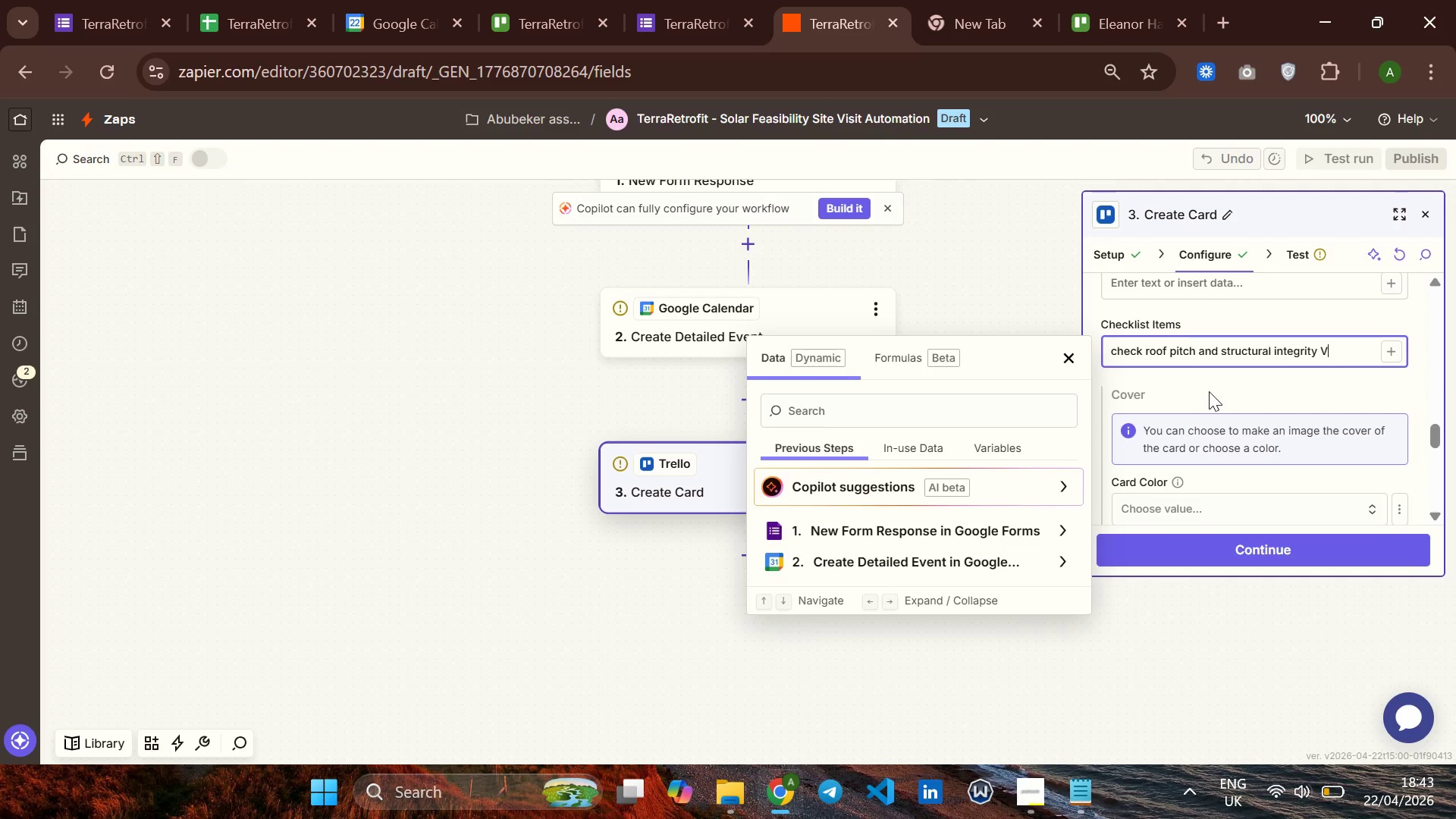 
key(Backspace)
 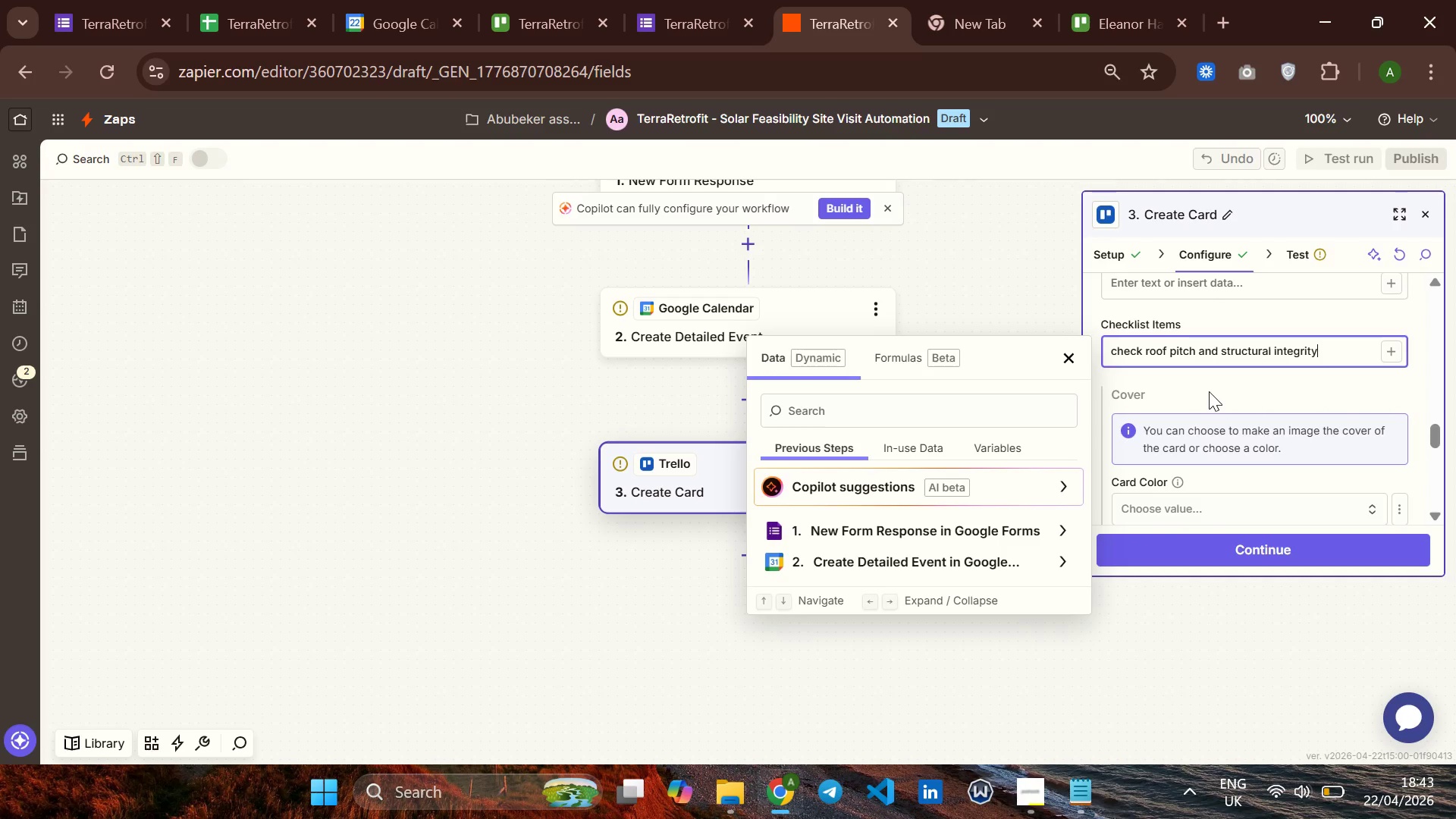 
key(Backspace)
 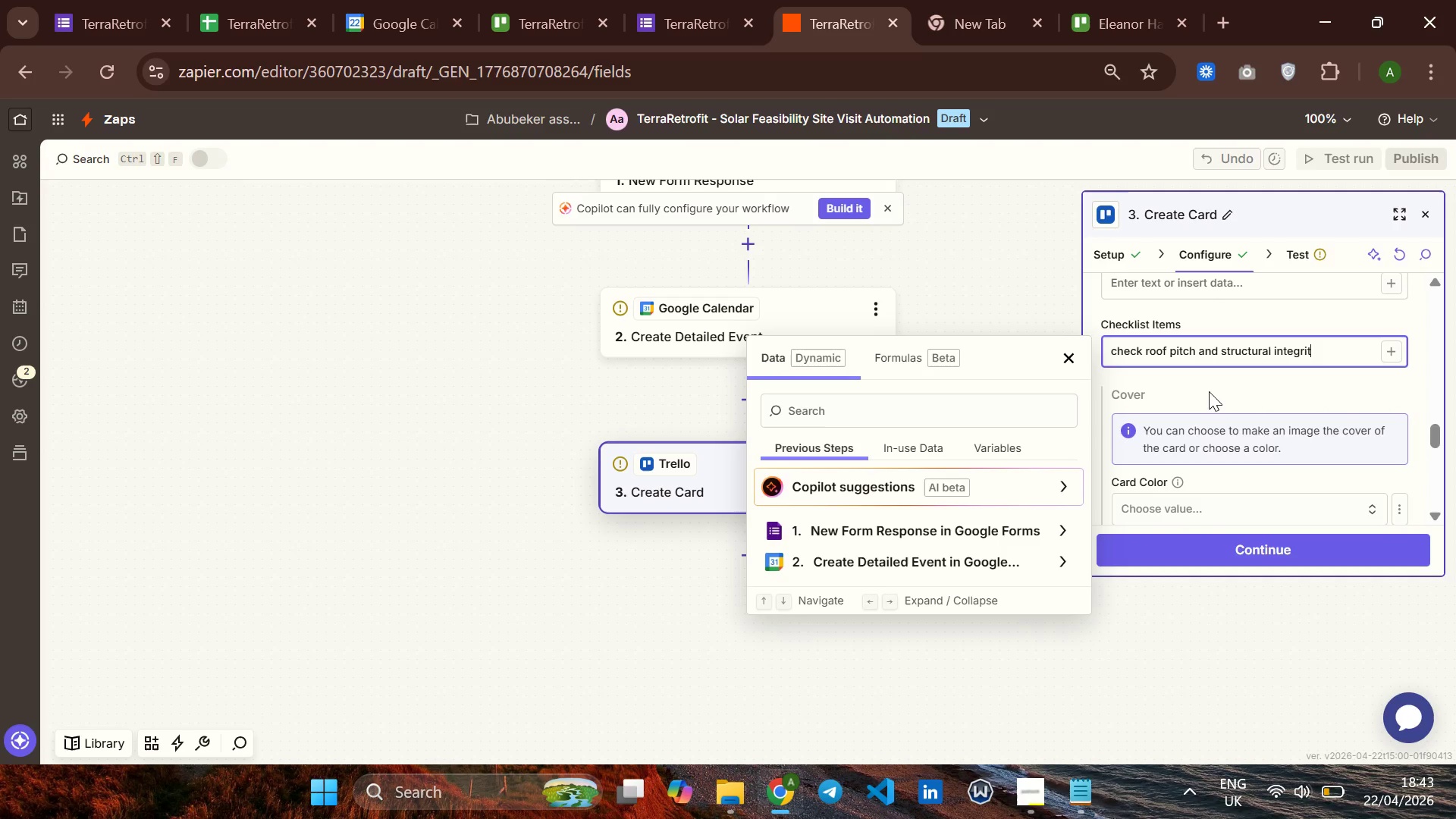 
key(Backspace)
 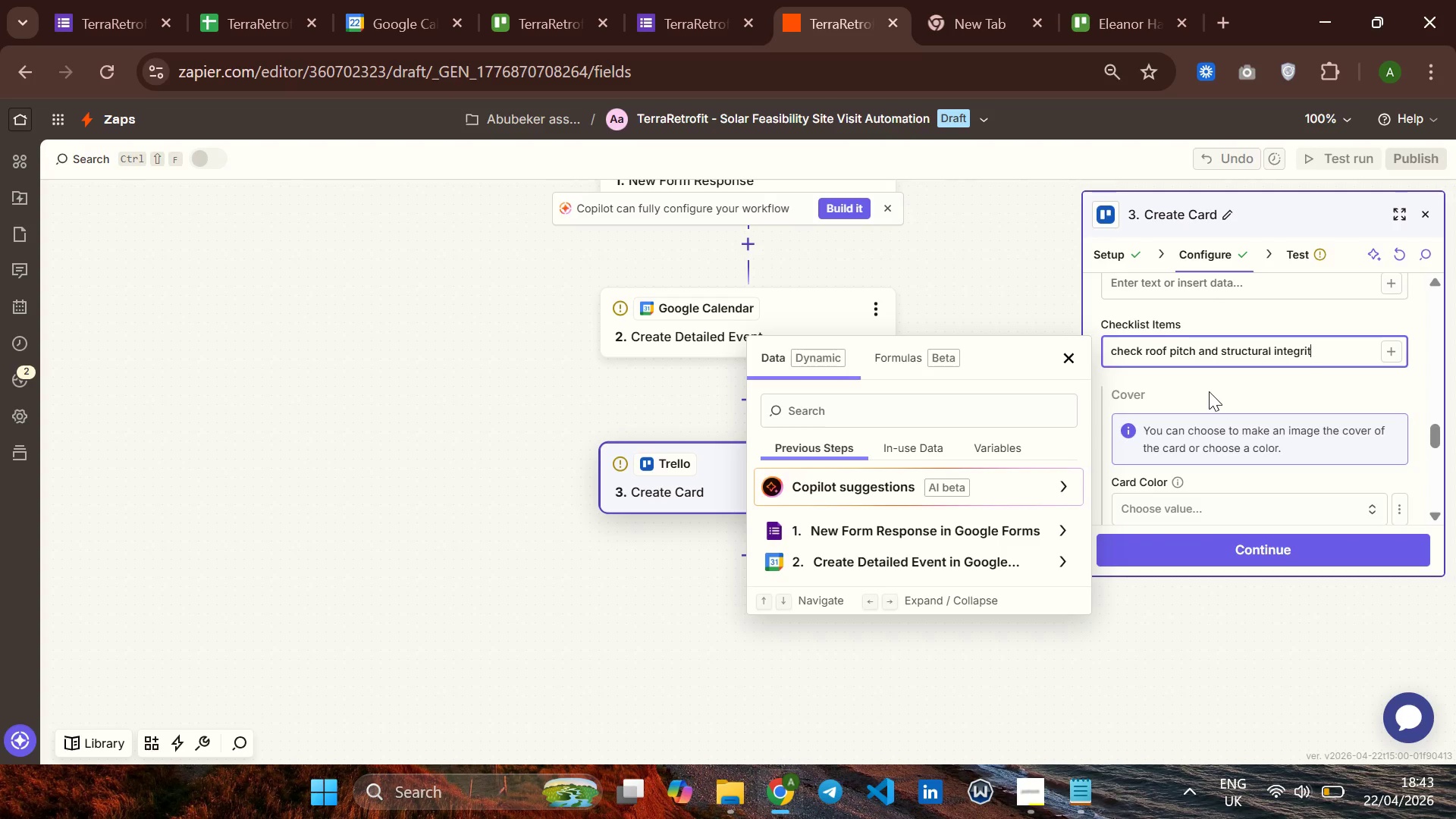 
key(Y)
 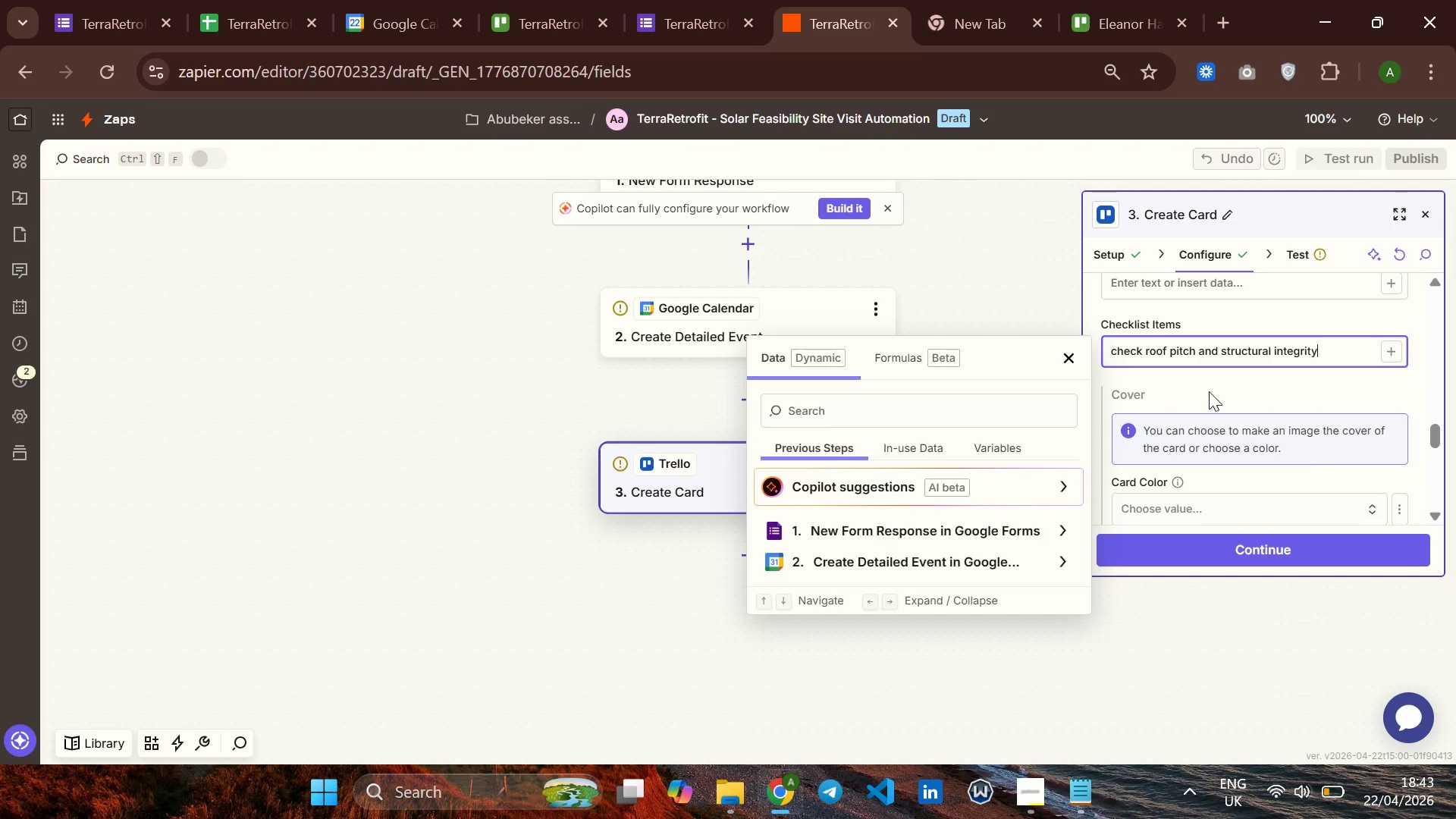 
key(Enter)
 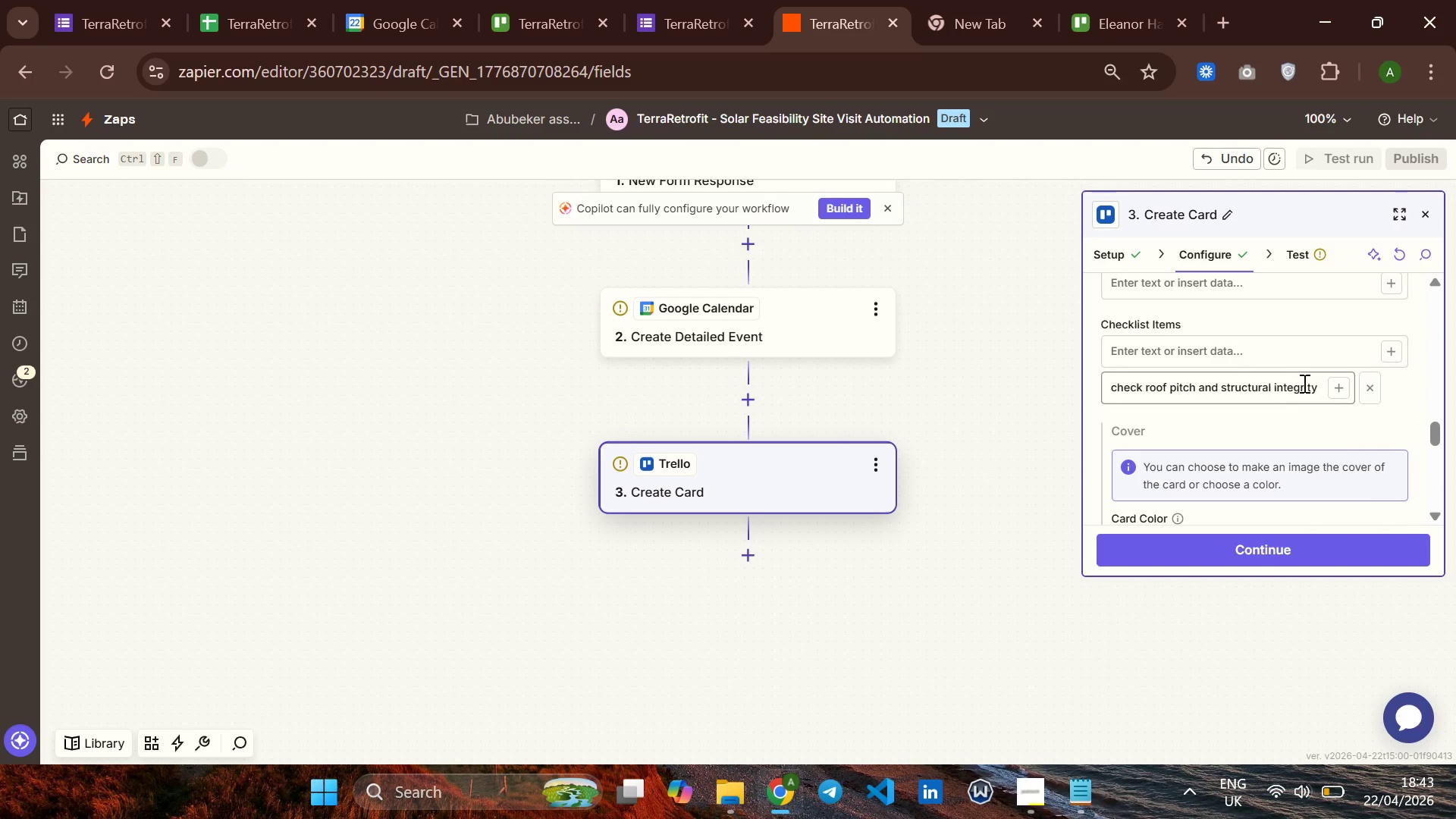 
left_click([1335, 385])
 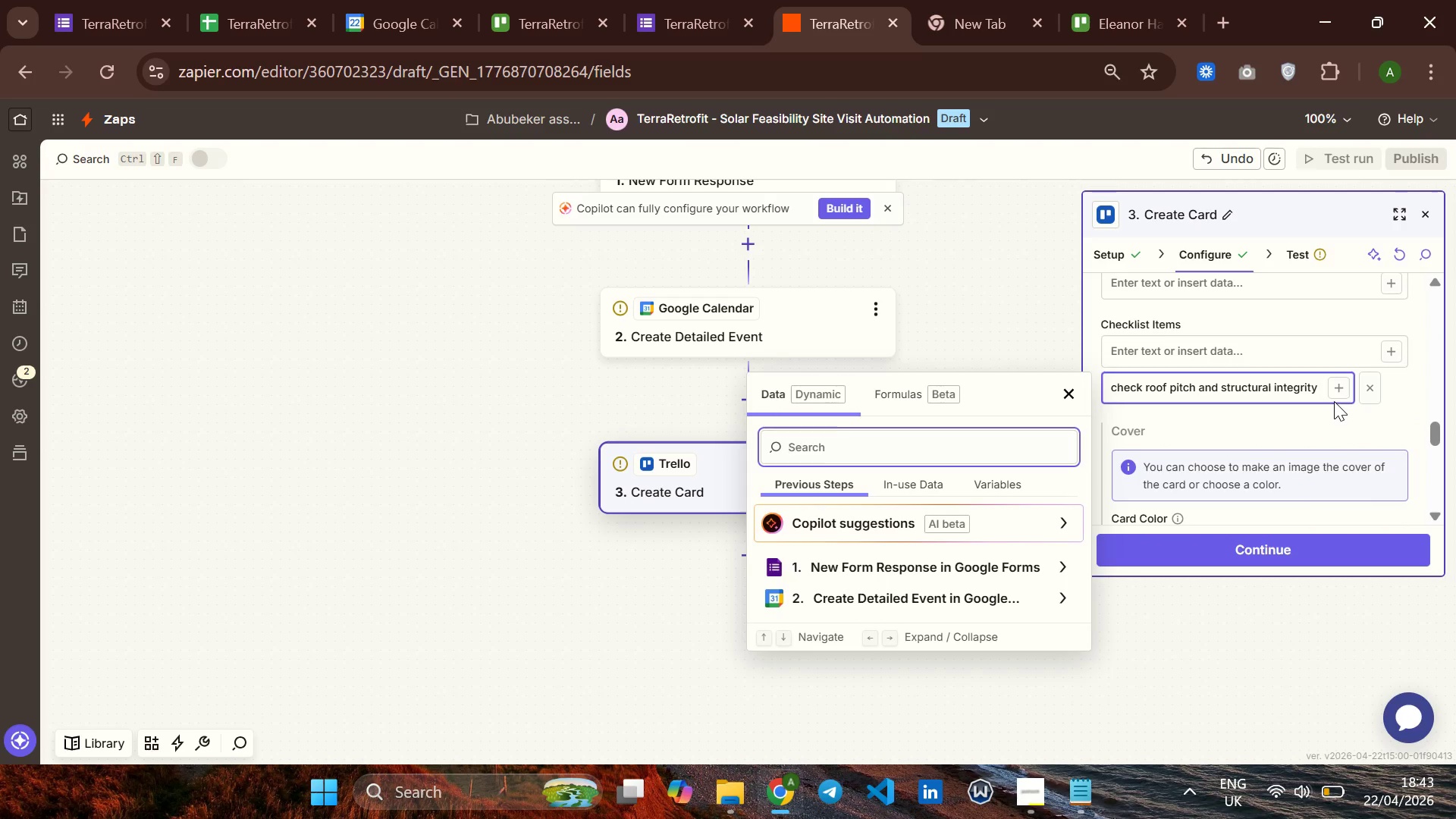 
left_click([1334, 385])
 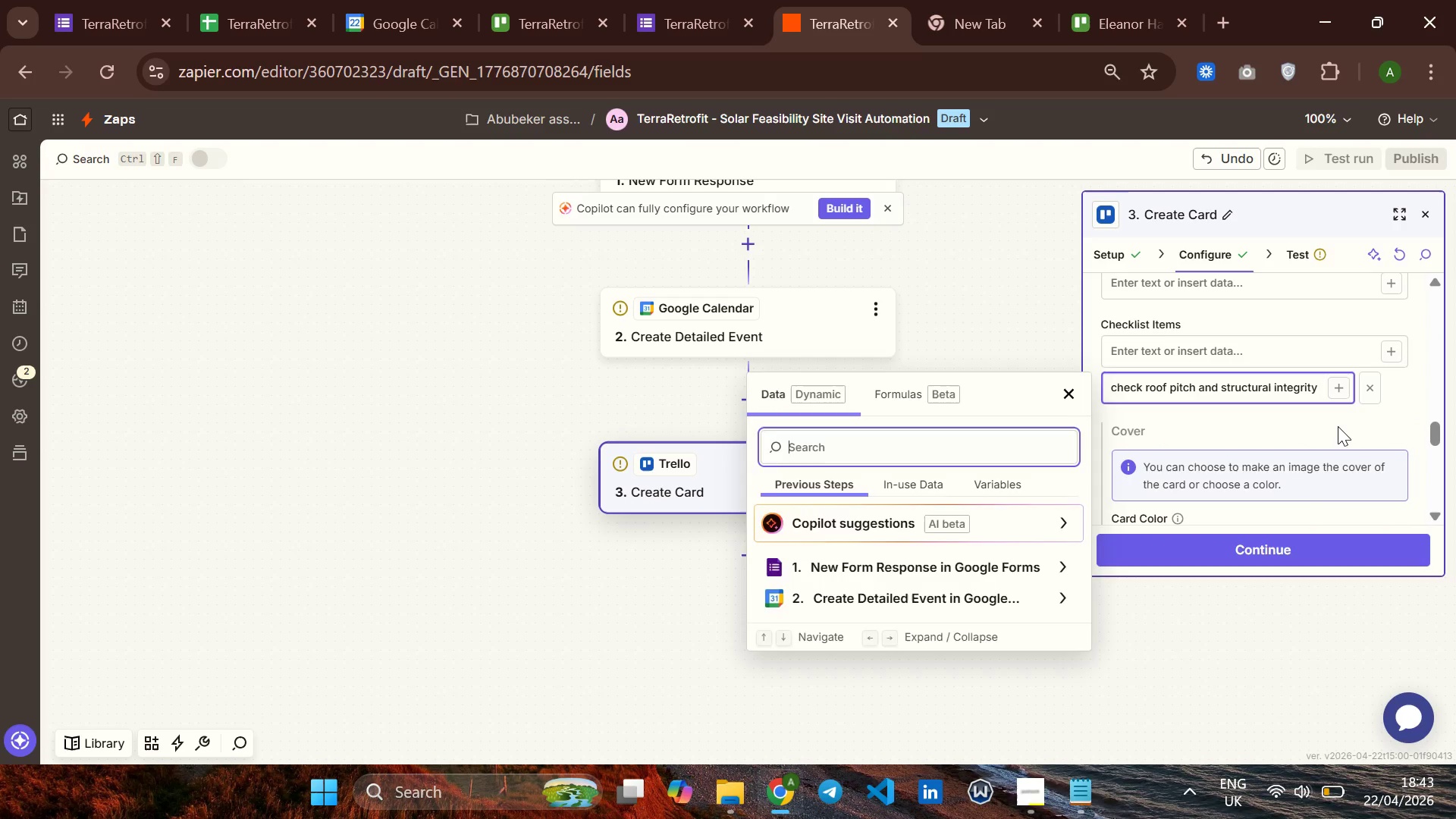 
left_click([1338, 426])
 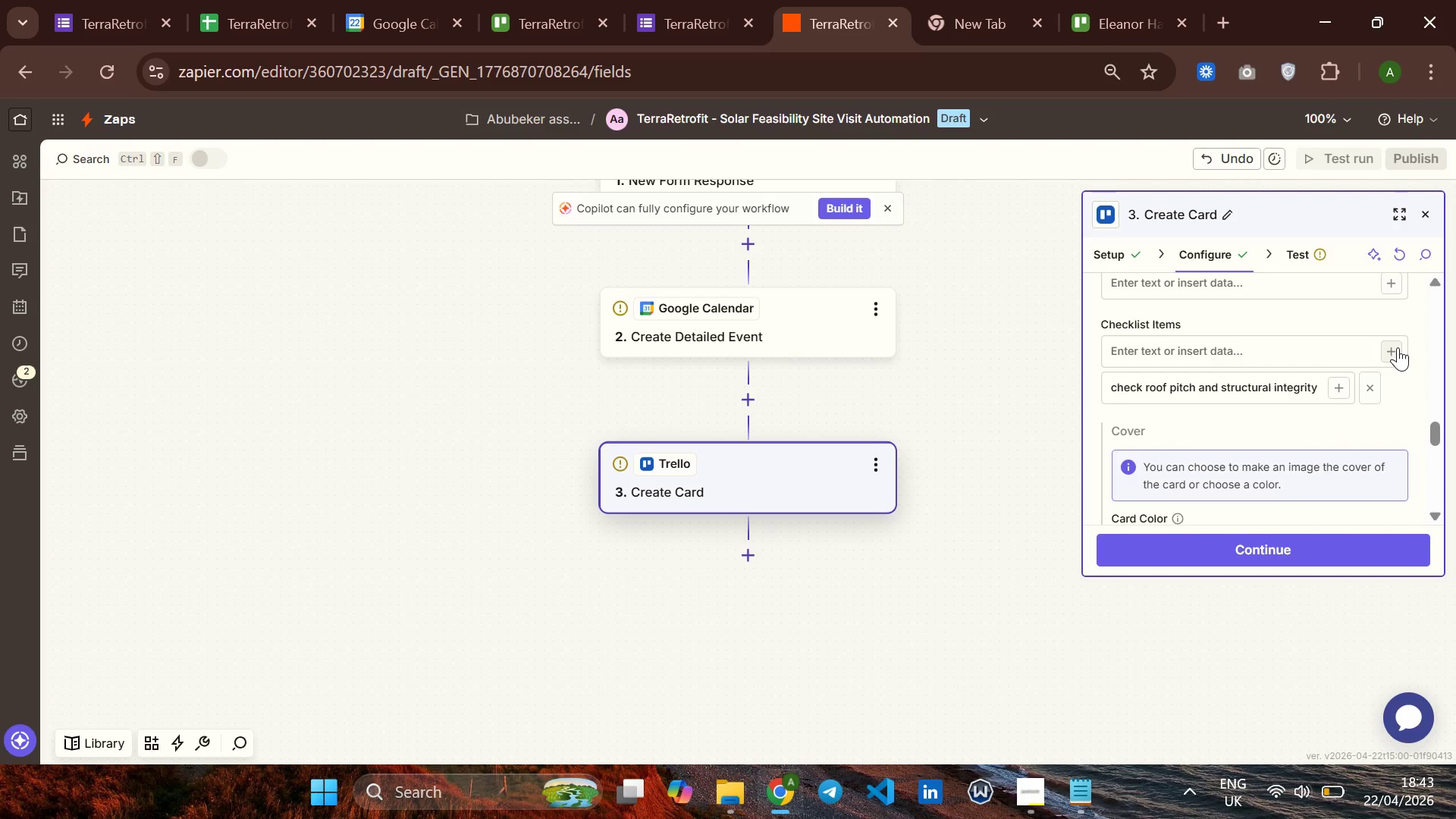 
left_click([1397, 347])
 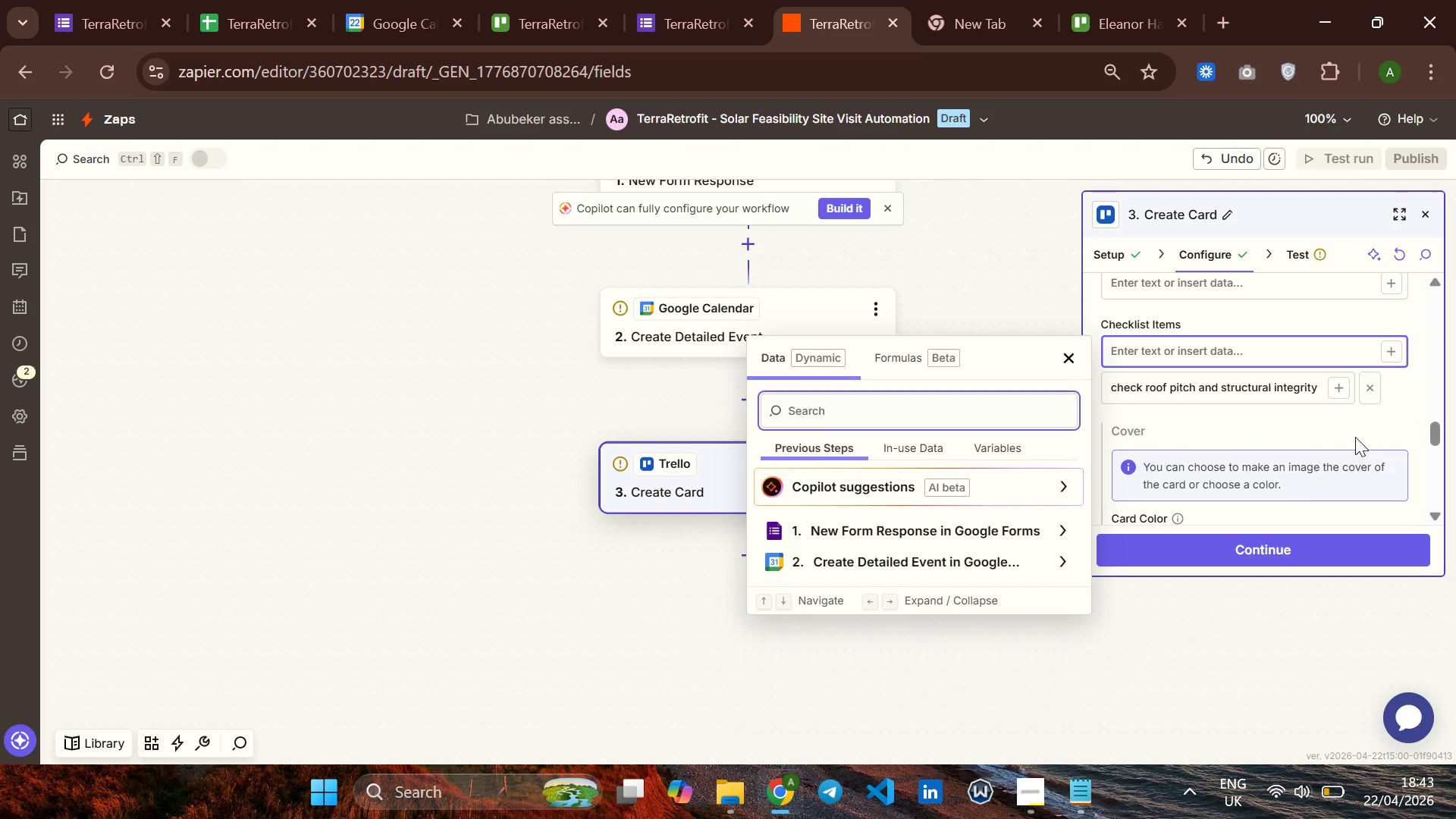 